 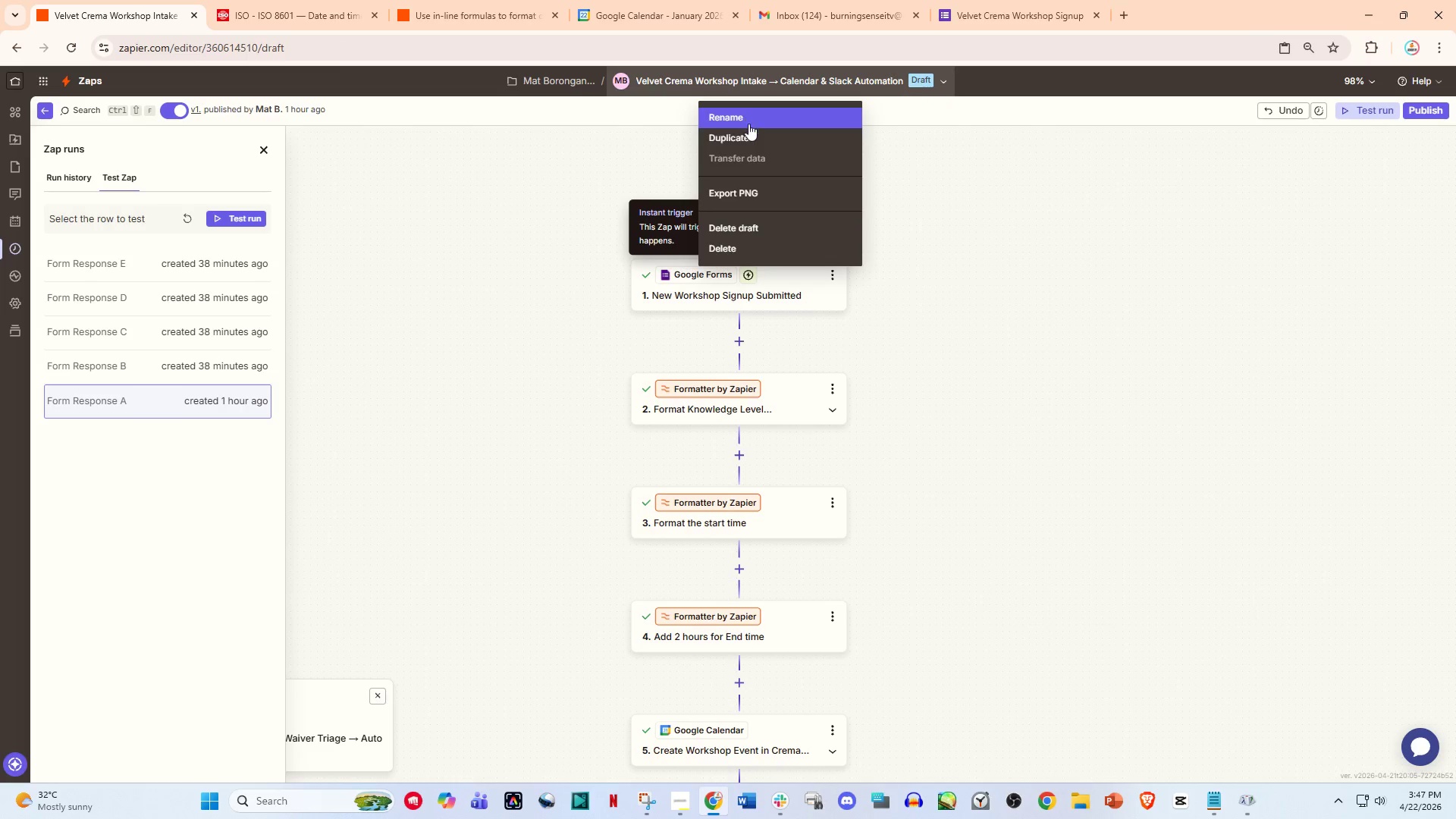 
left_click([754, 142])
 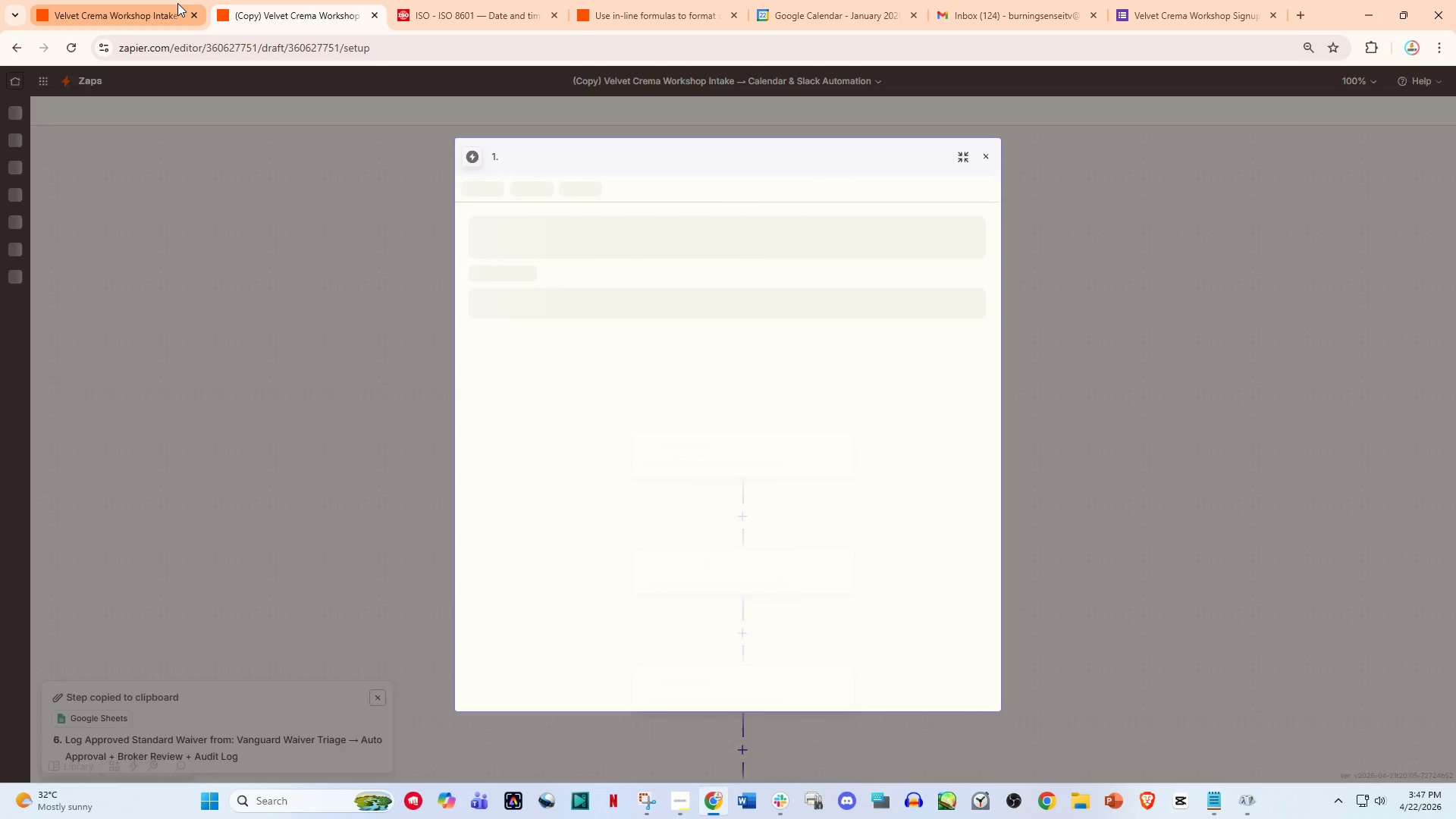 
wait(6.58)
 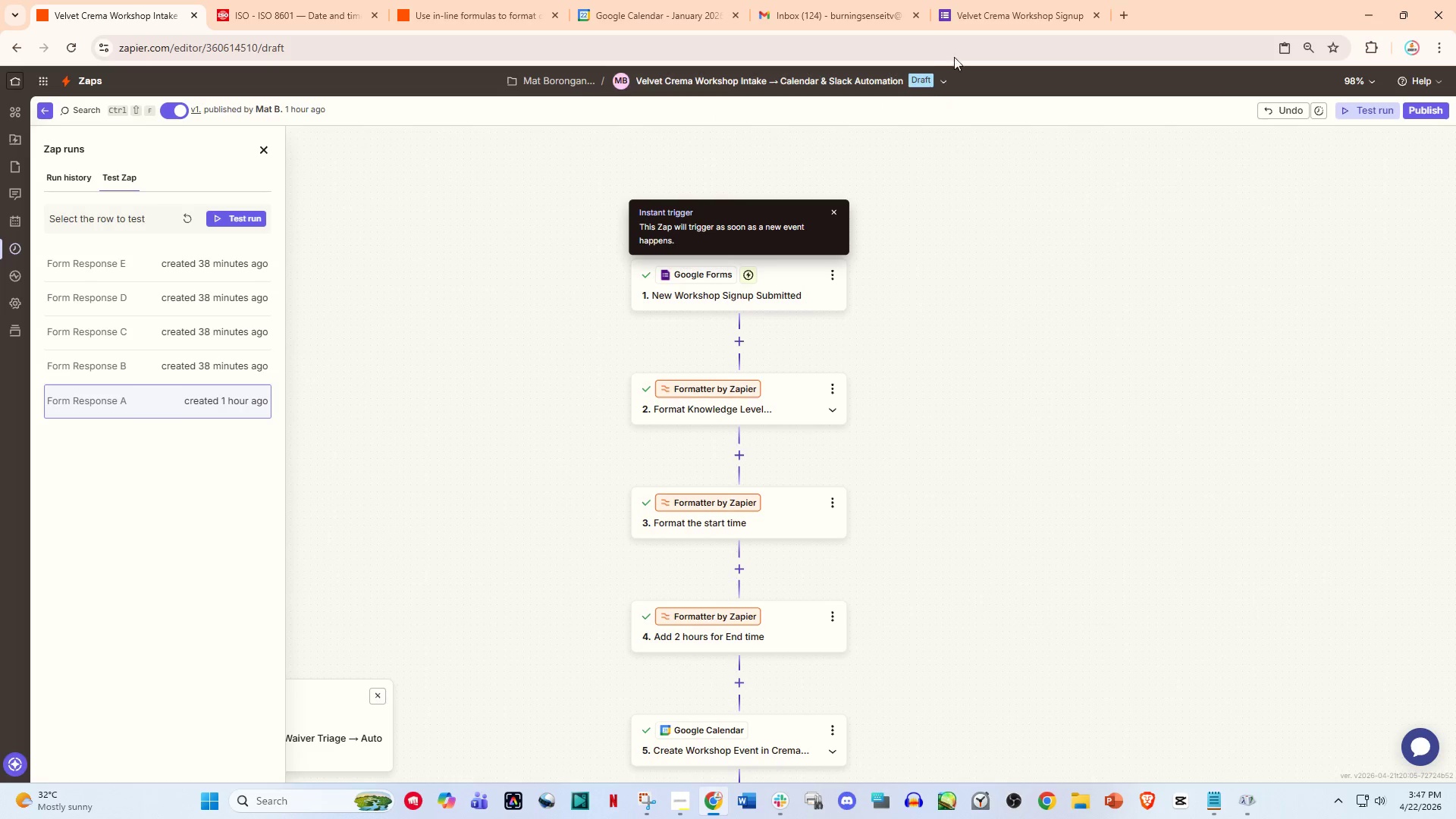 
left_click([983, 153])
 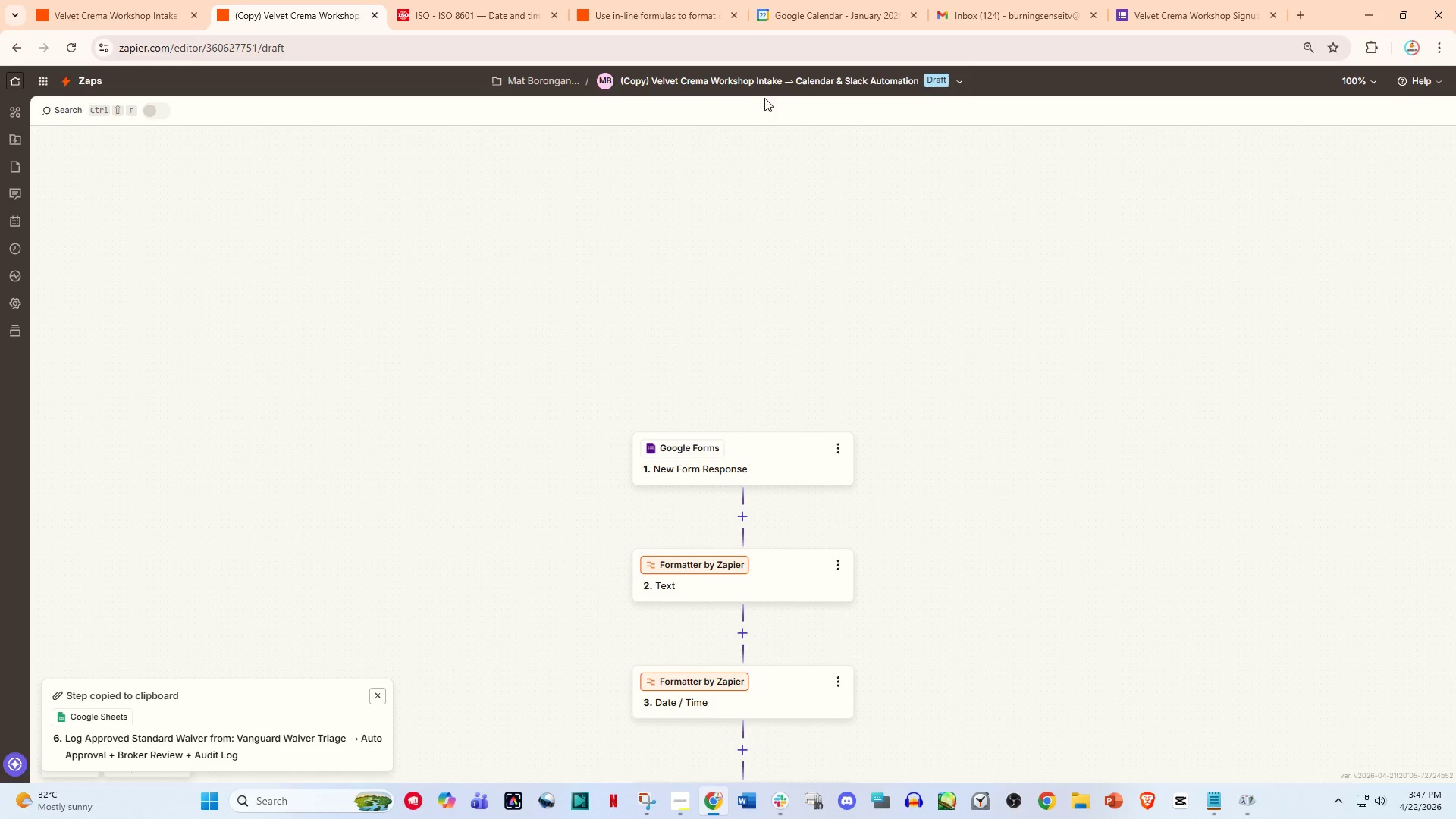 
left_click([764, 89])
 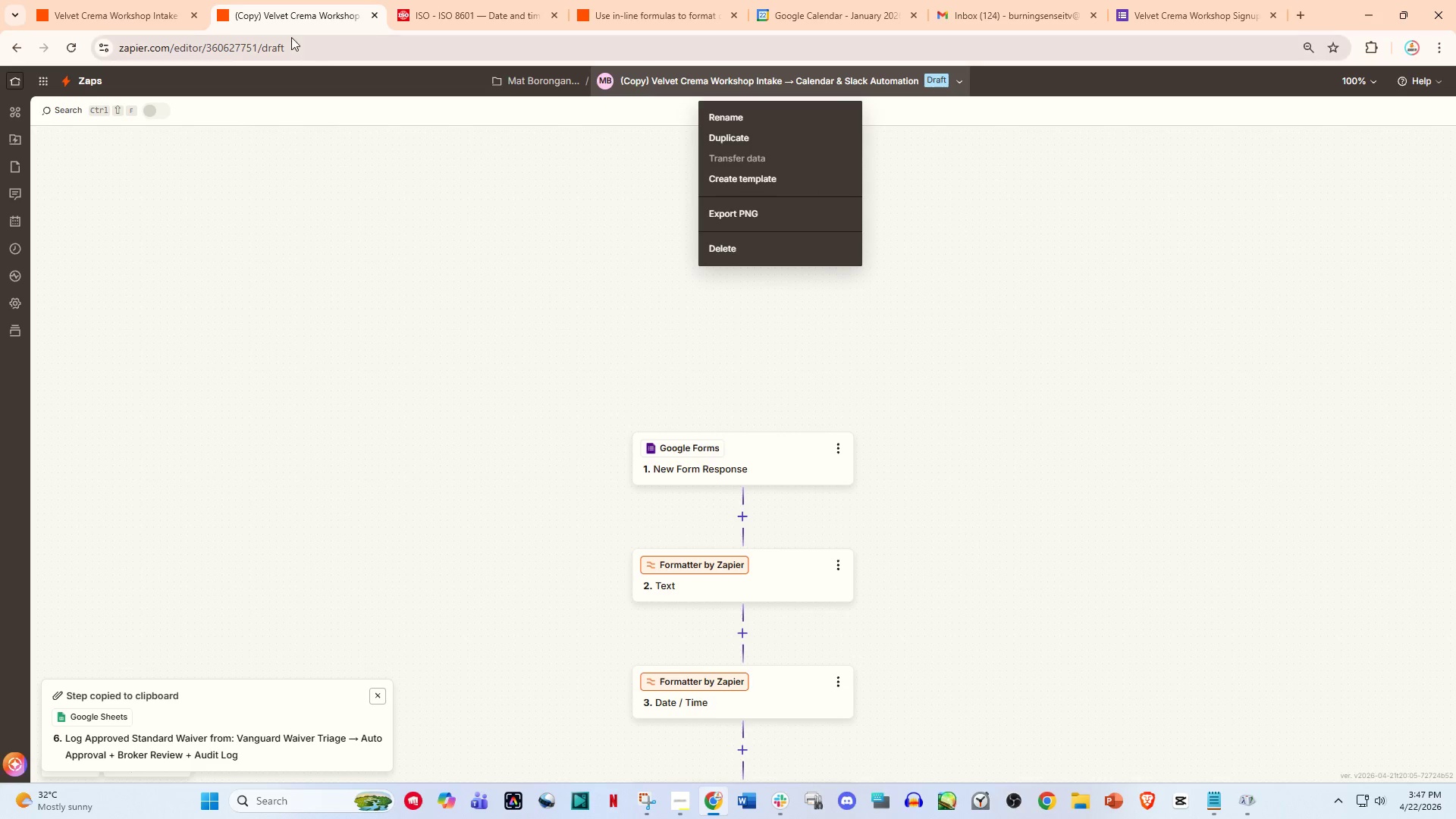 
left_click([164, 0])
 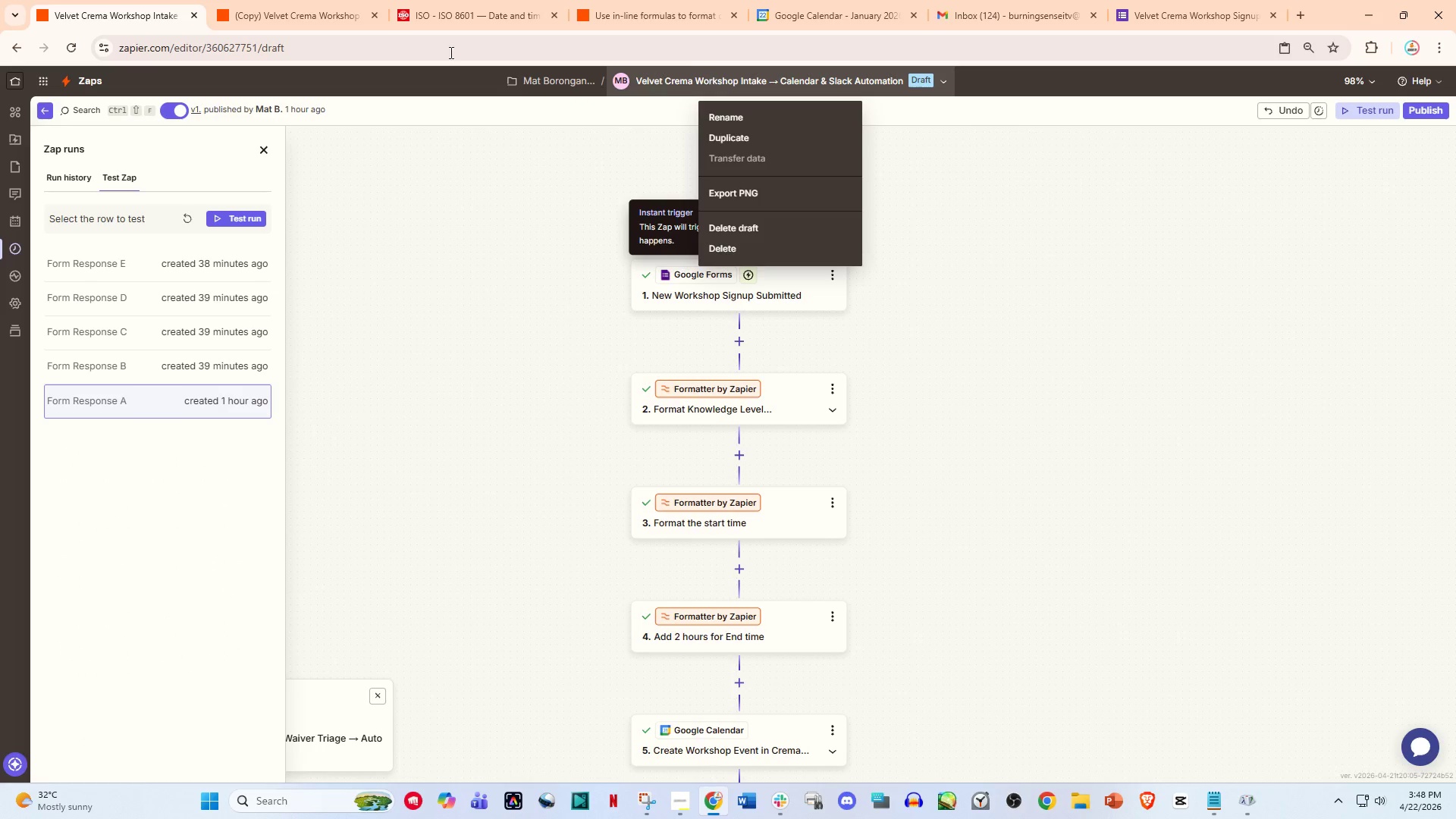 
left_click_drag(start_coordinate=[158, 0], to_coordinate=[165, 2])
 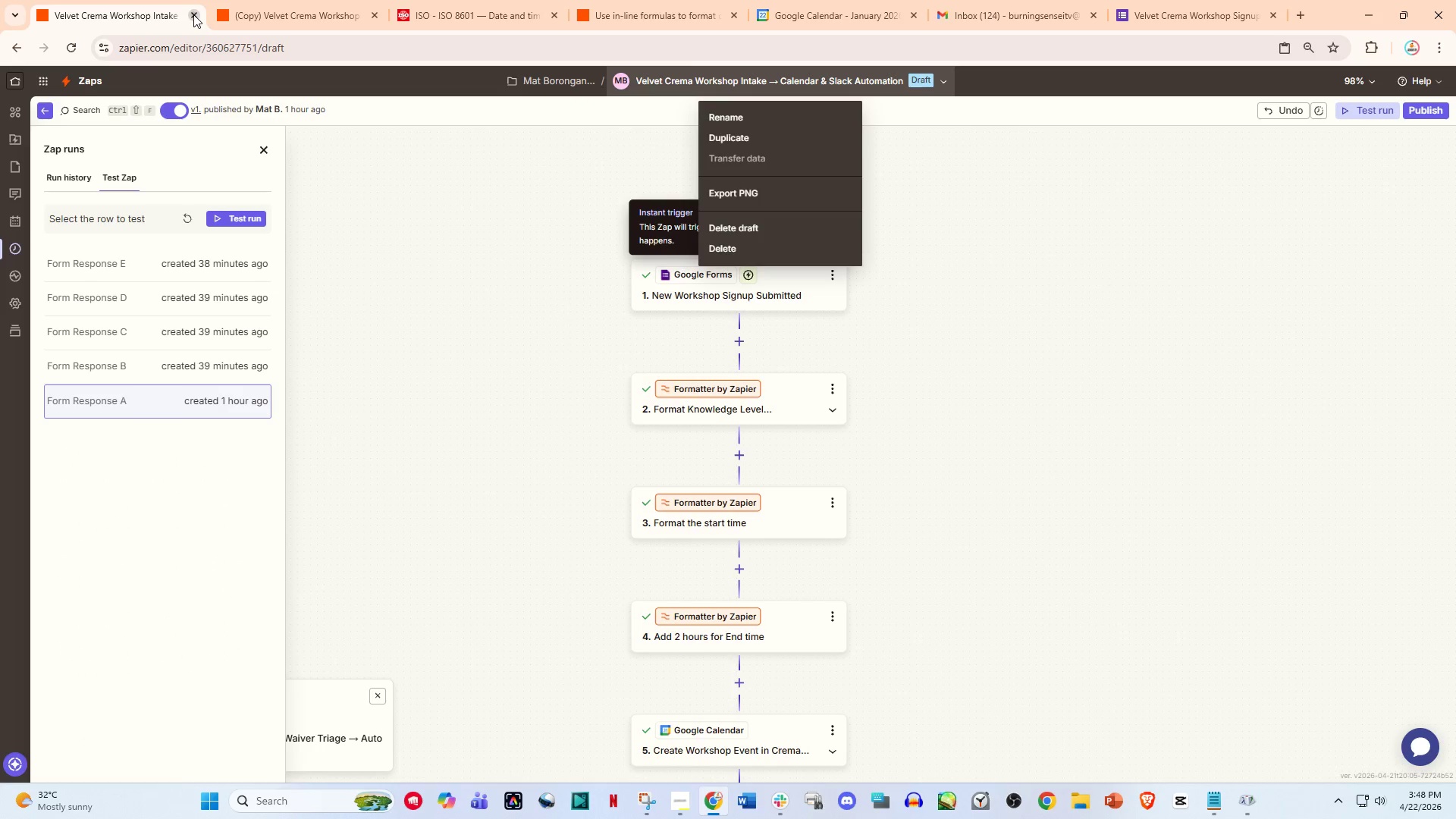 
double_click([193, 14])
 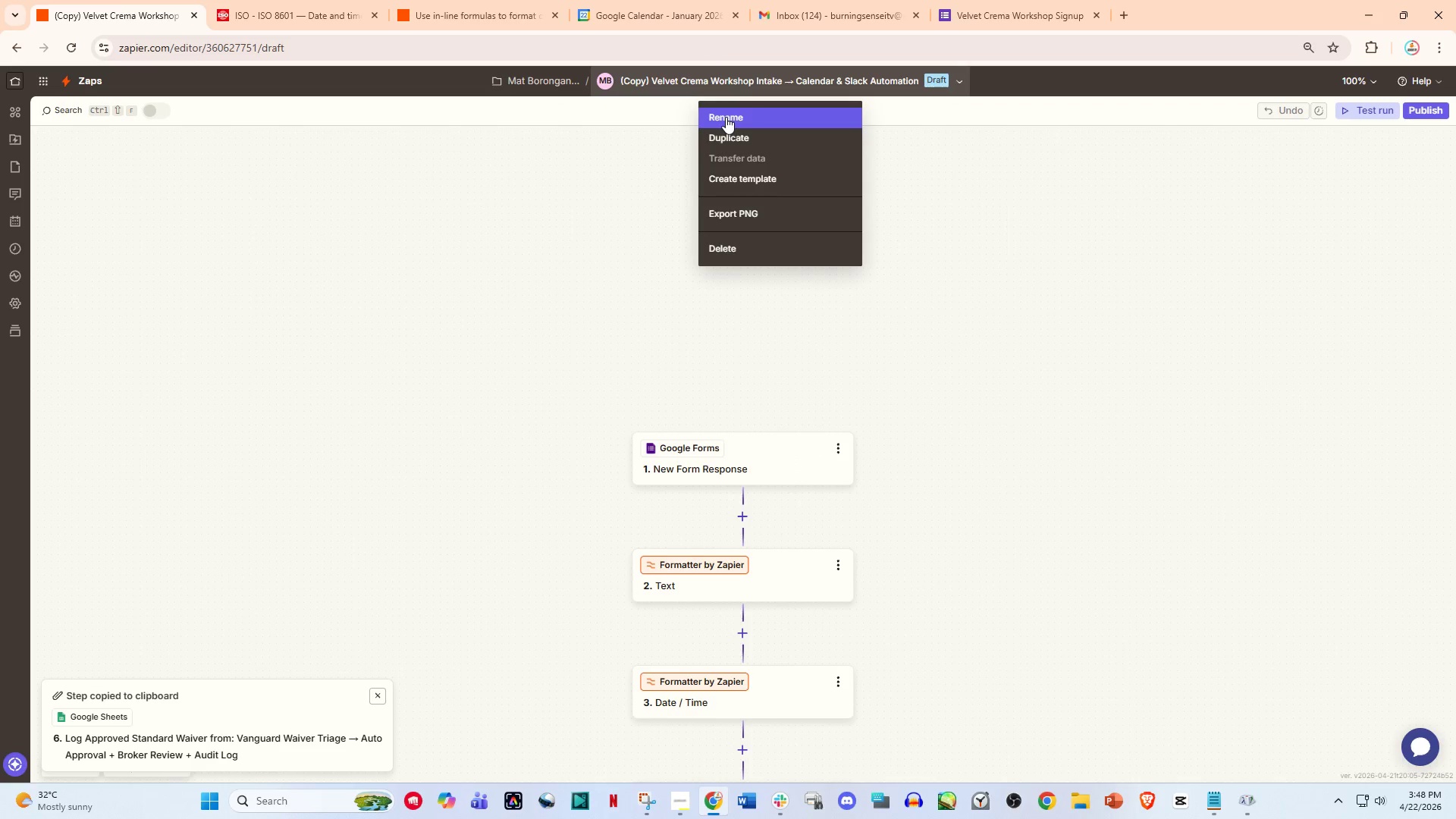 
left_click([618, 81])
 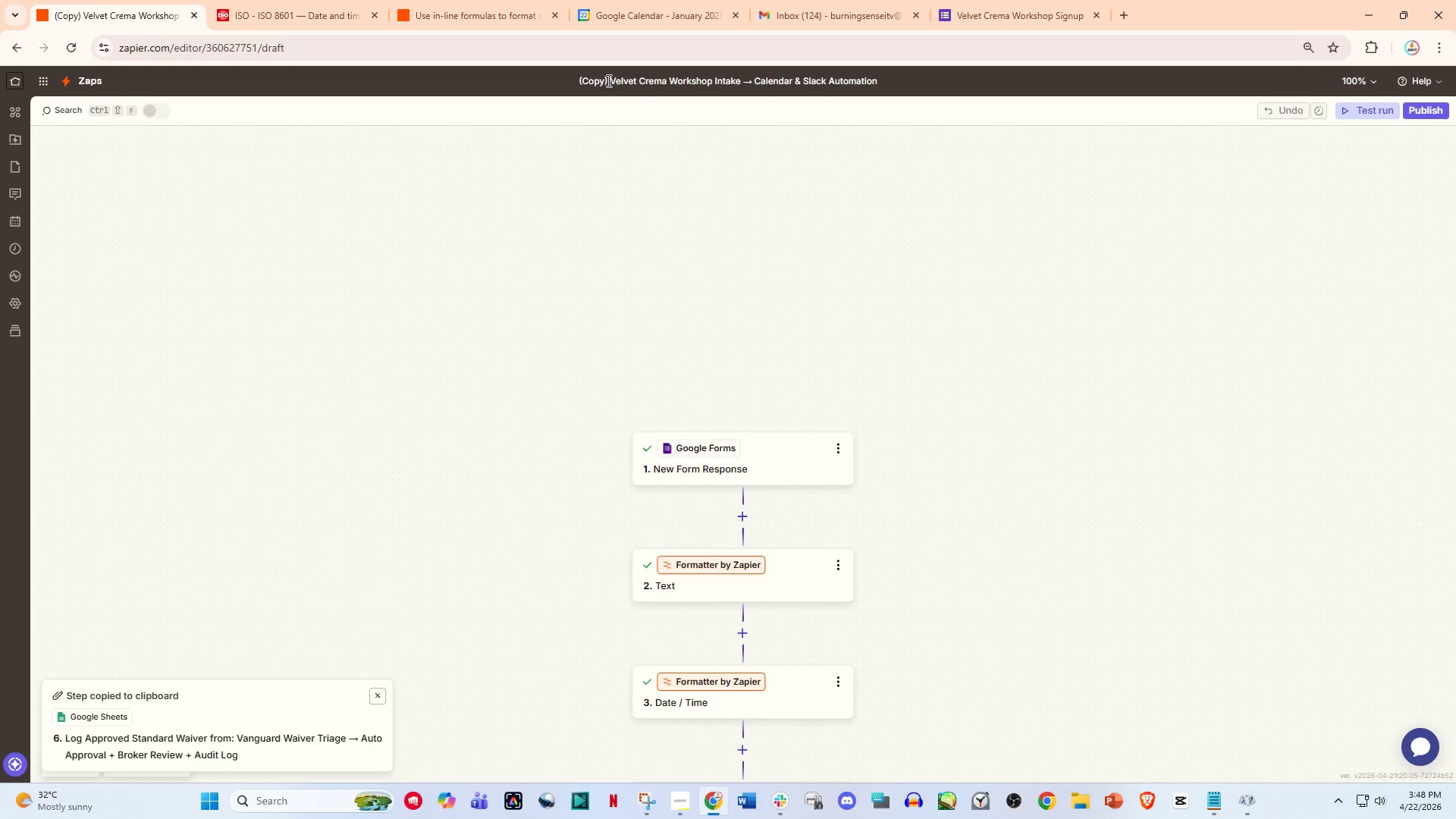 
left_click_drag(start_coordinate=[607, 80], to_coordinate=[548, 80])
 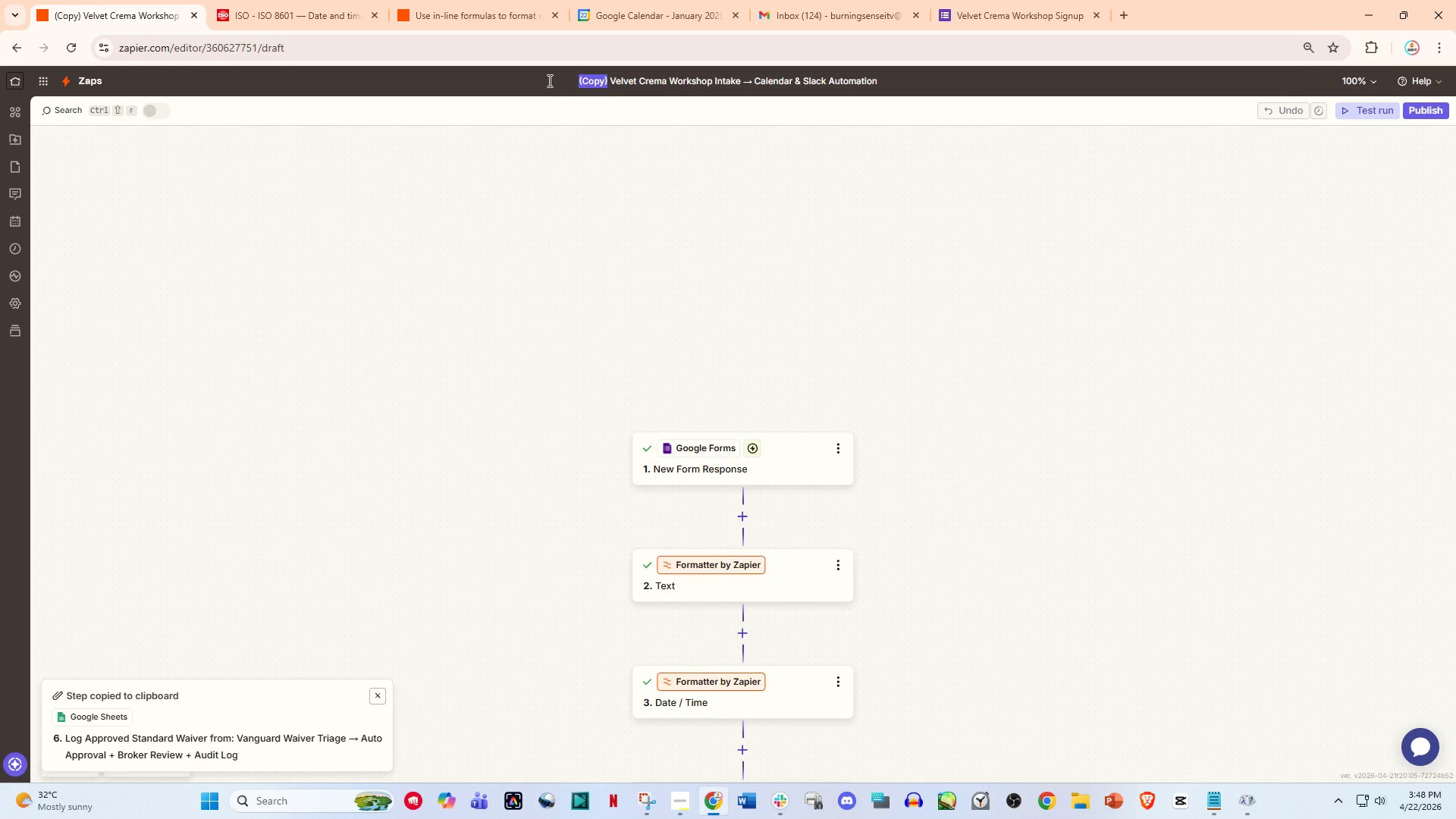 
key(Backspace)
 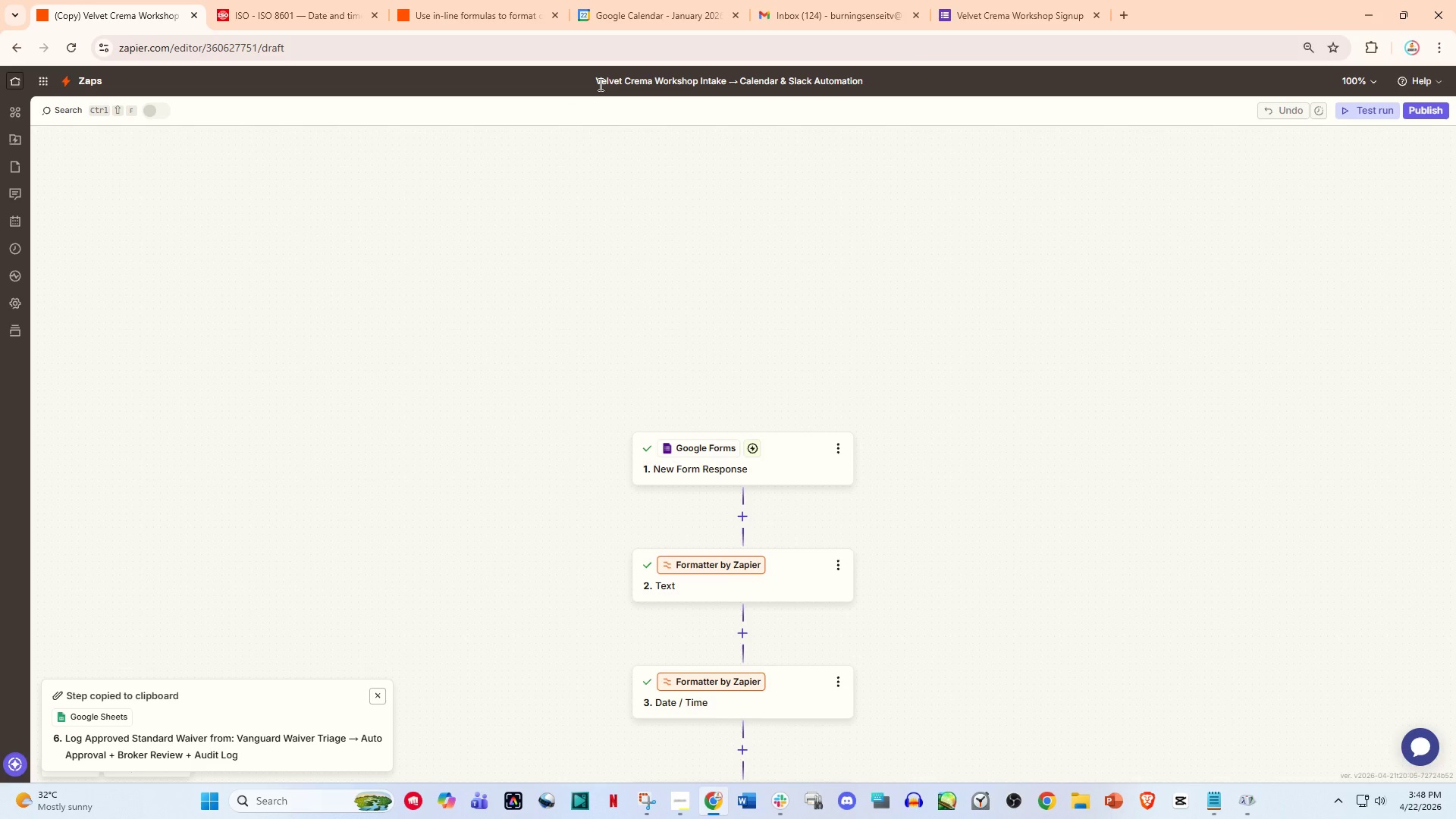 
left_click_drag(start_coordinate=[599, 84], to_coordinate=[566, 84])
 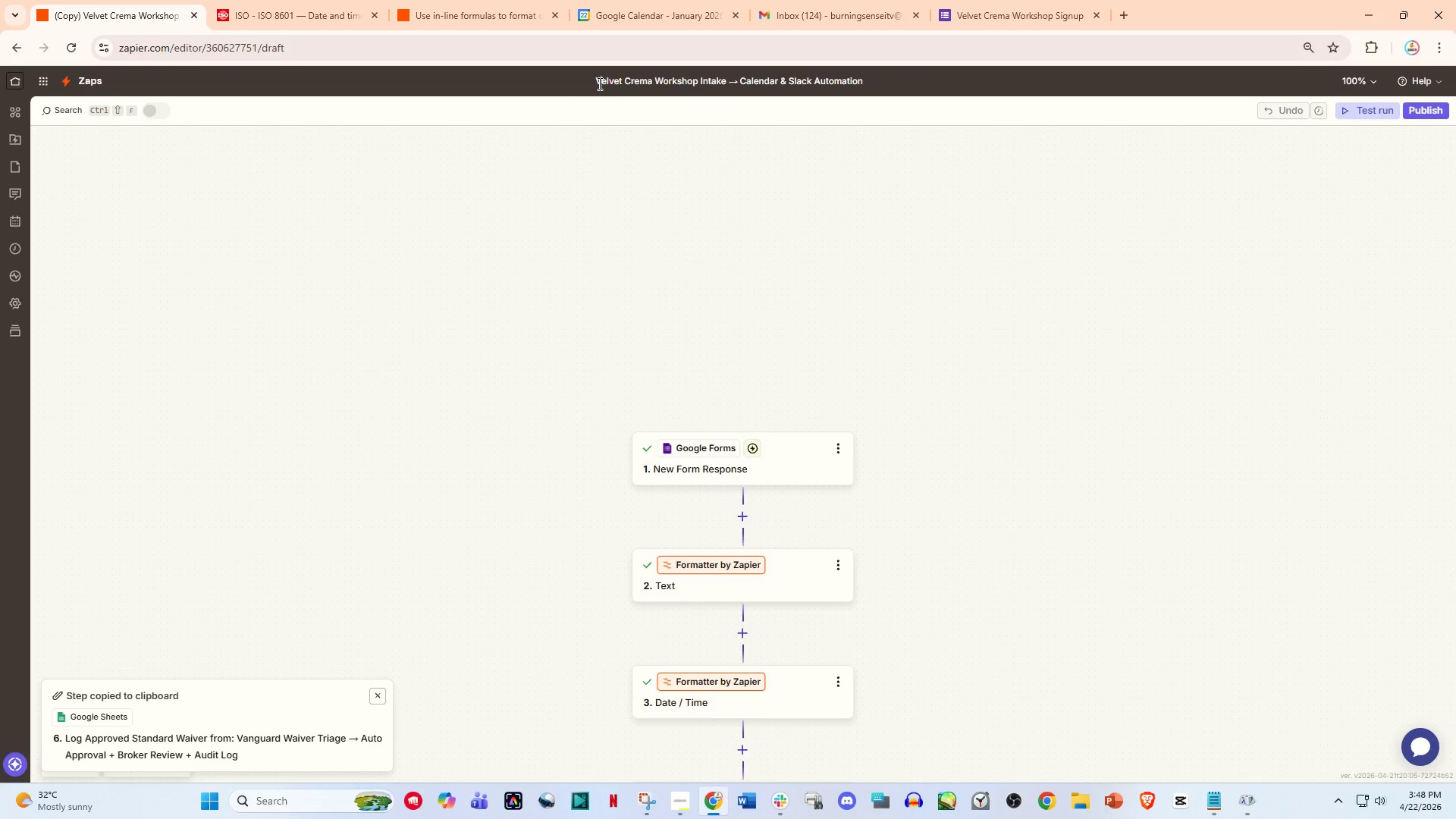 
double_click([598, 83])
 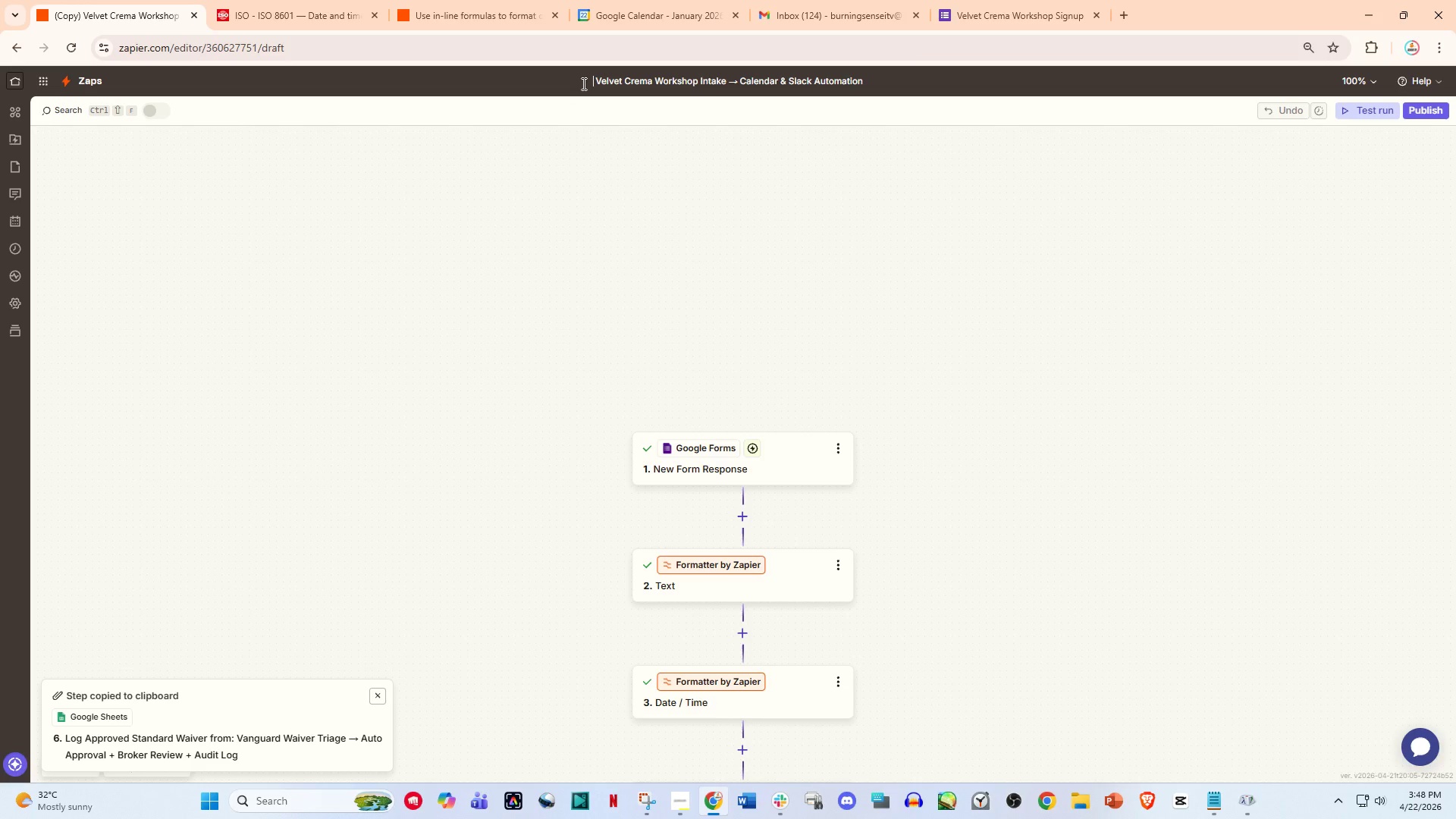 
triple_click([582, 83])
 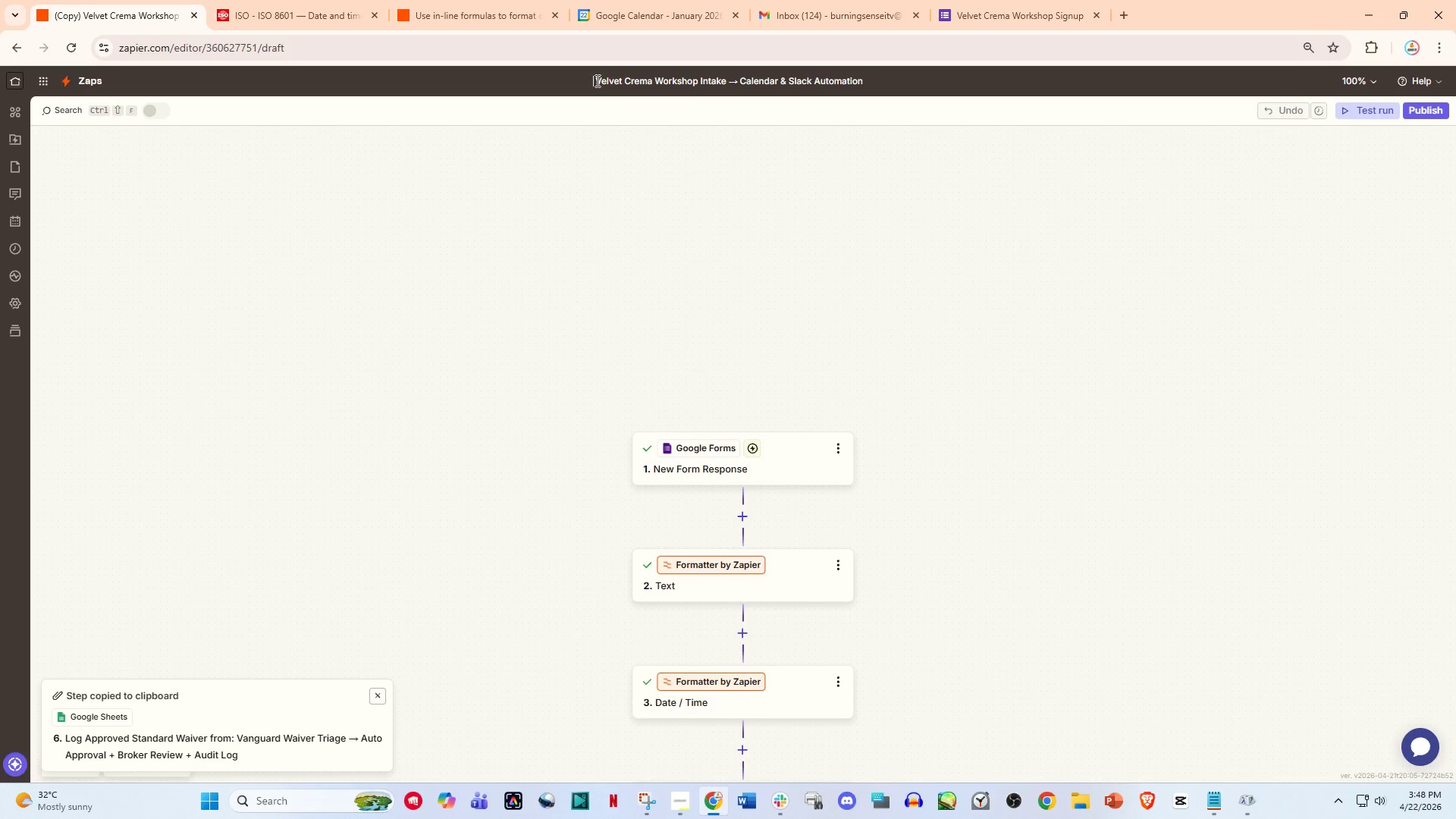 
key(Backspace)
 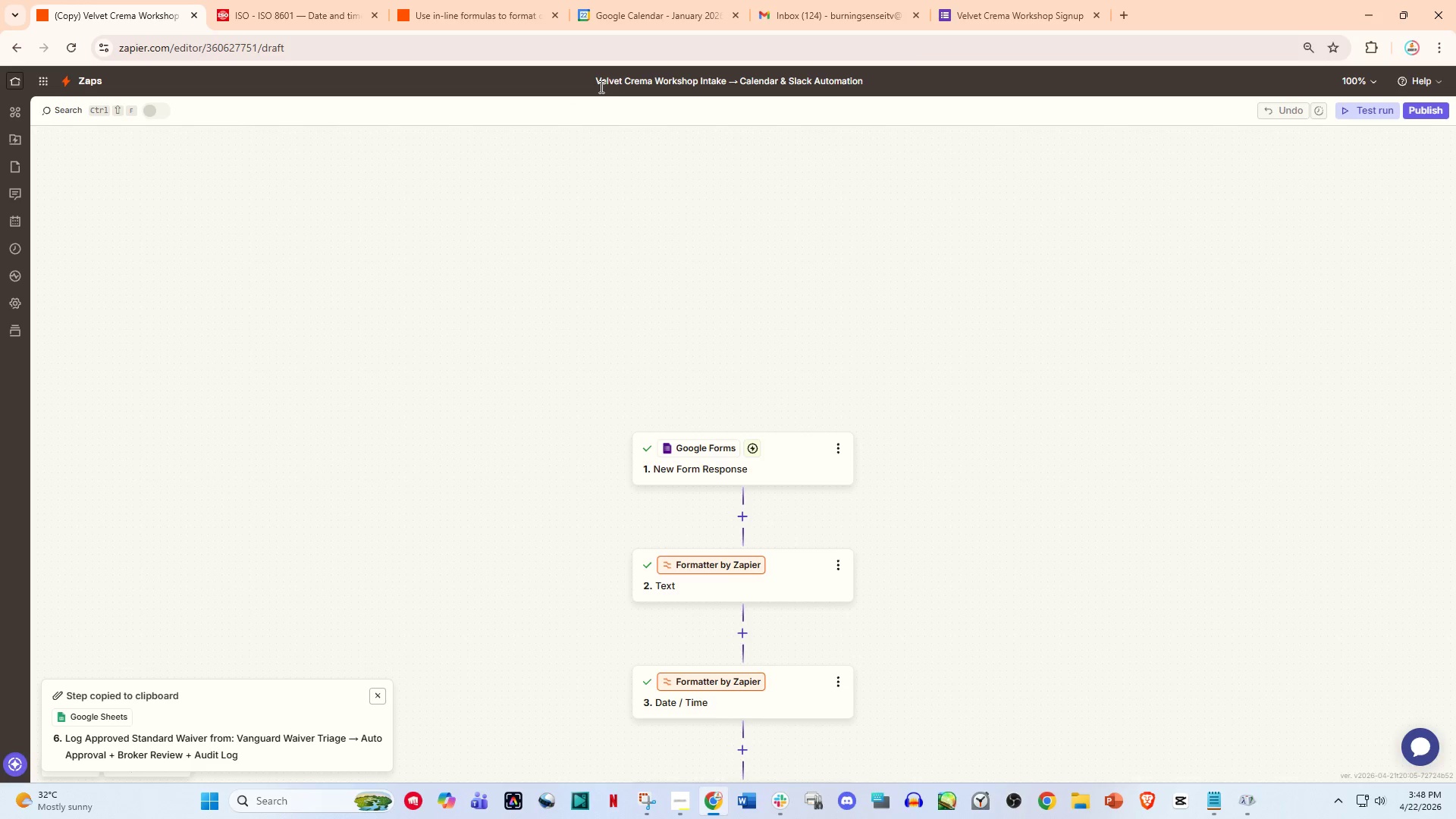 
left_click([600, 86])
 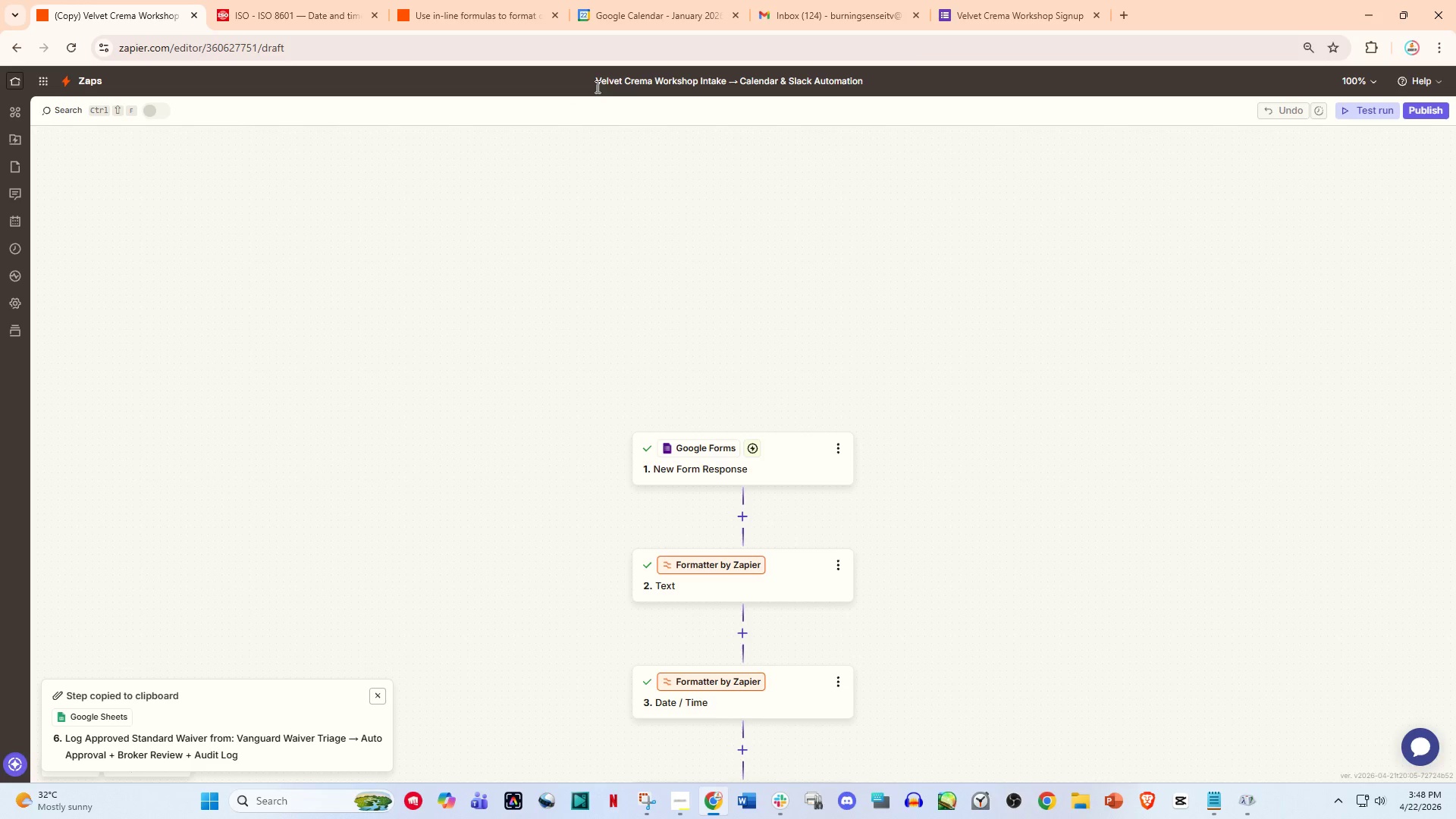 
left_click([596, 86])
 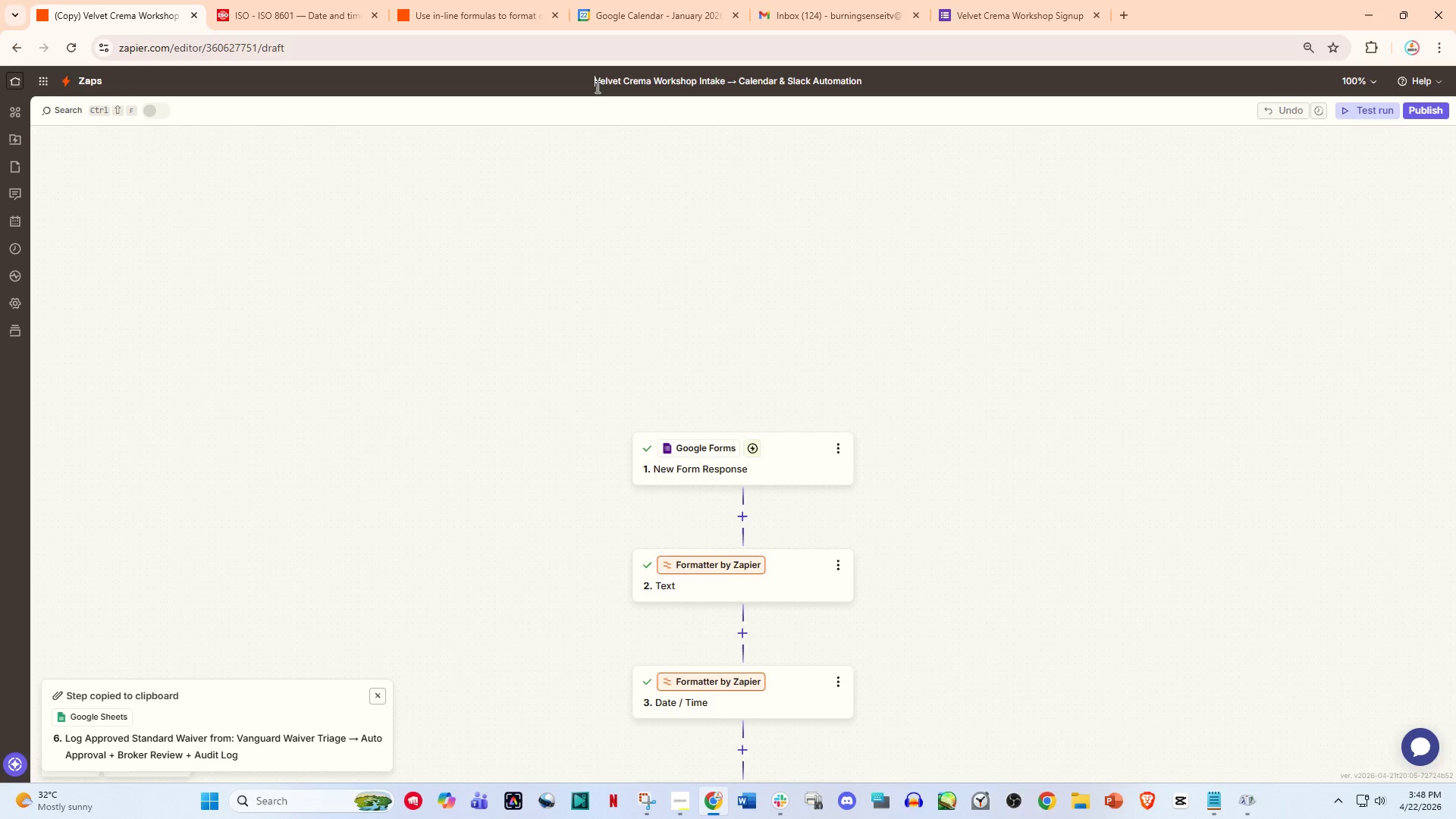 
key(Backspace)
 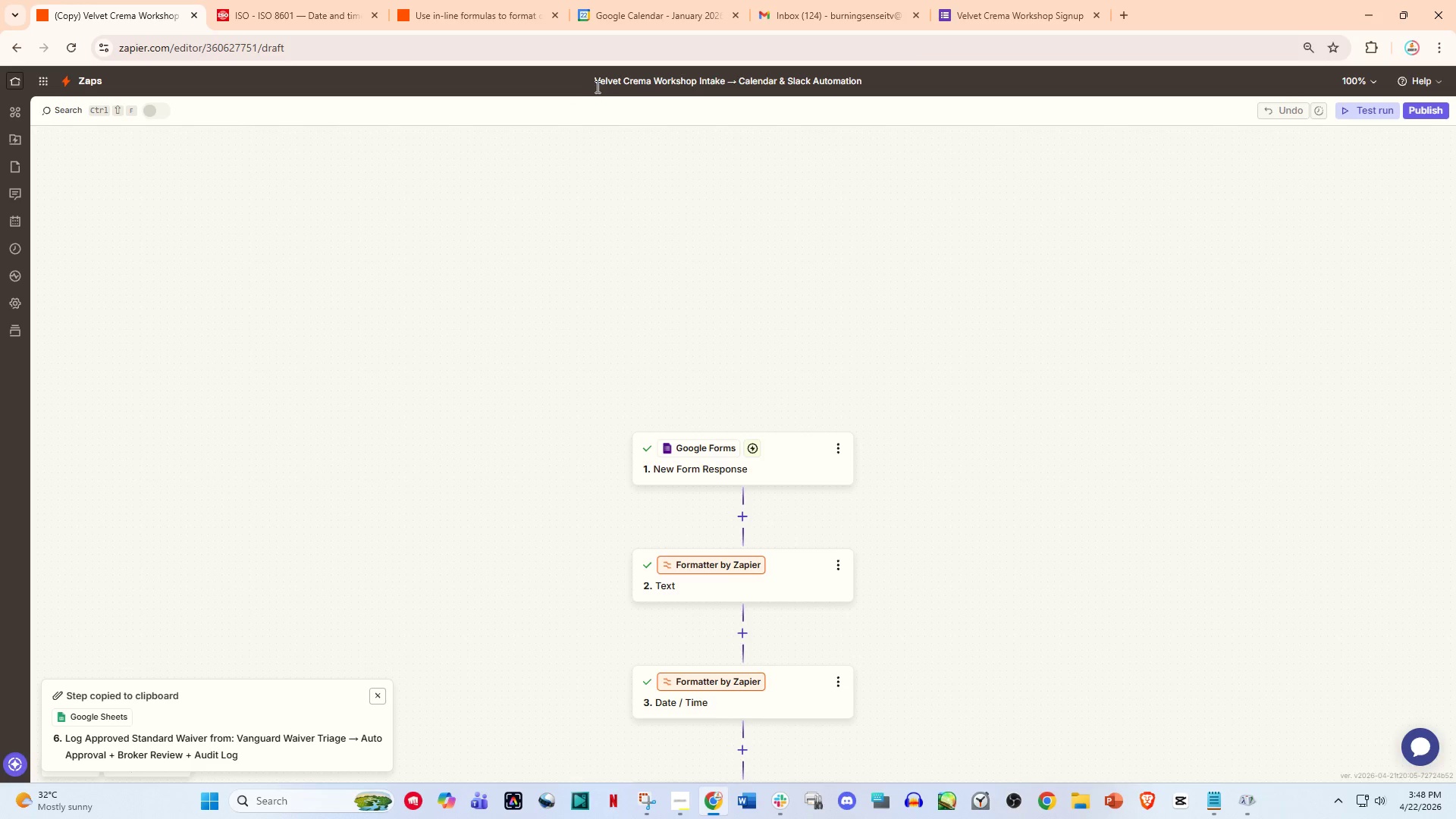 
key(Backspace)
 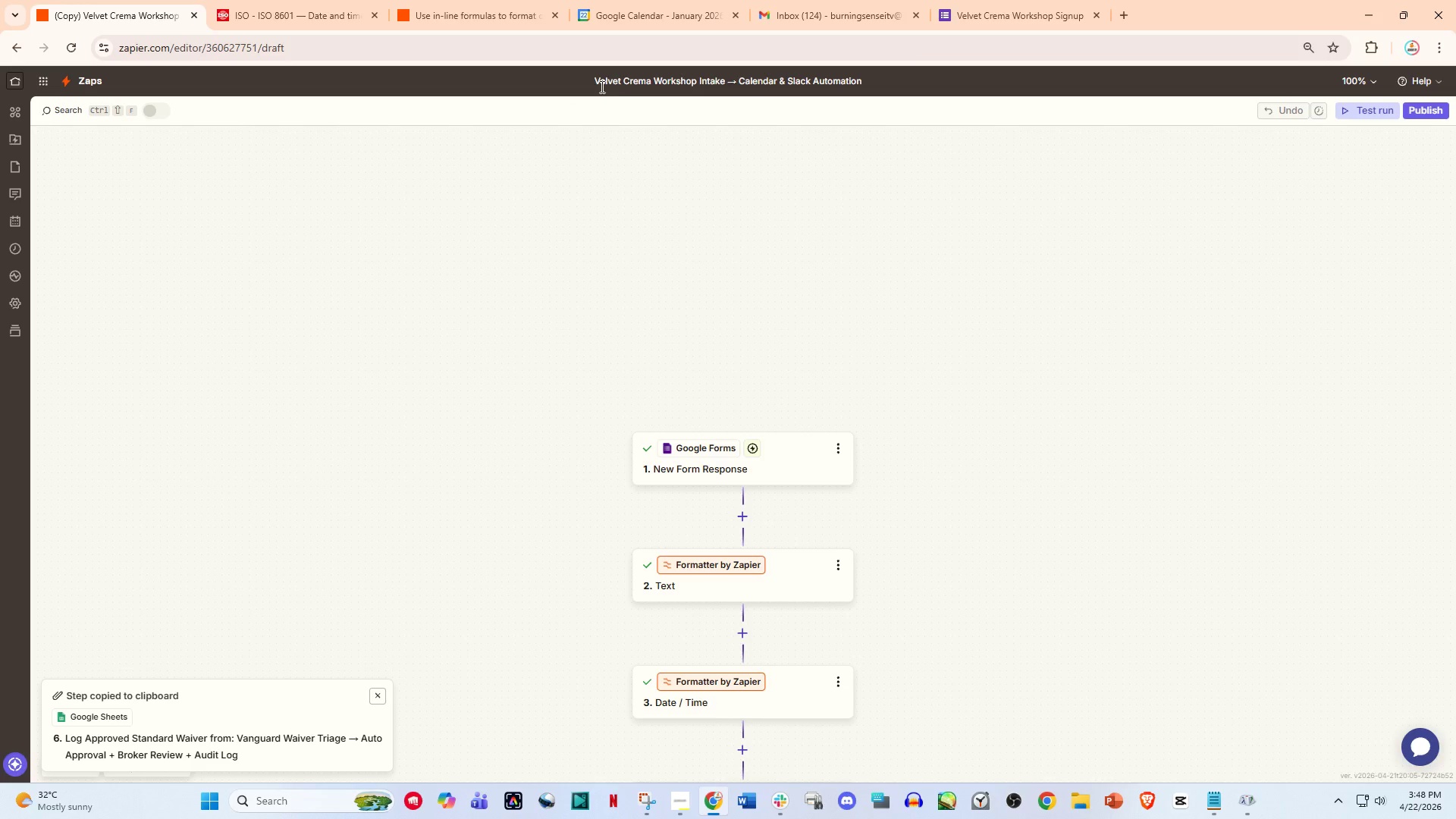 
key(Backspace)
 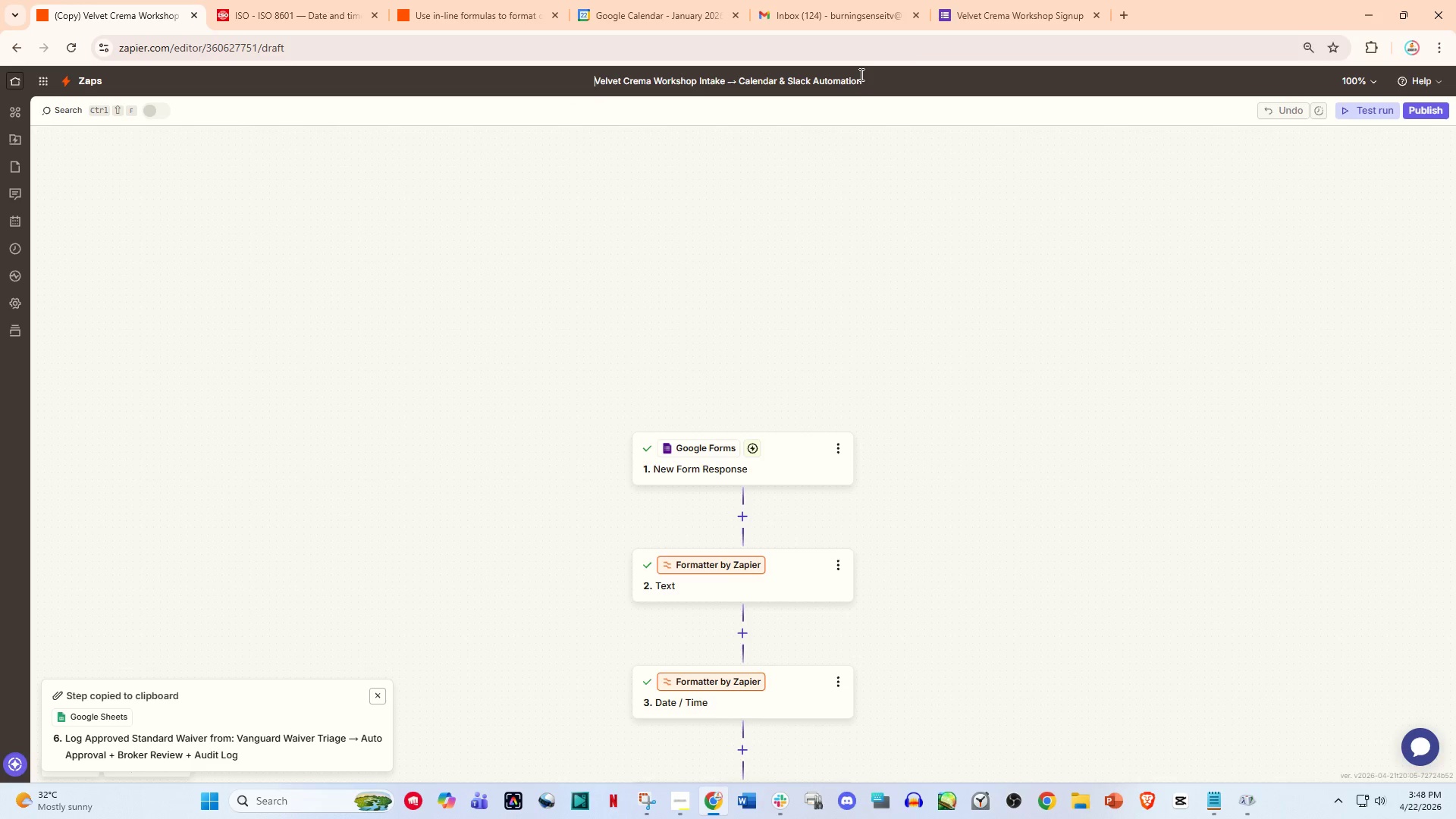 
left_click([860, 74])
 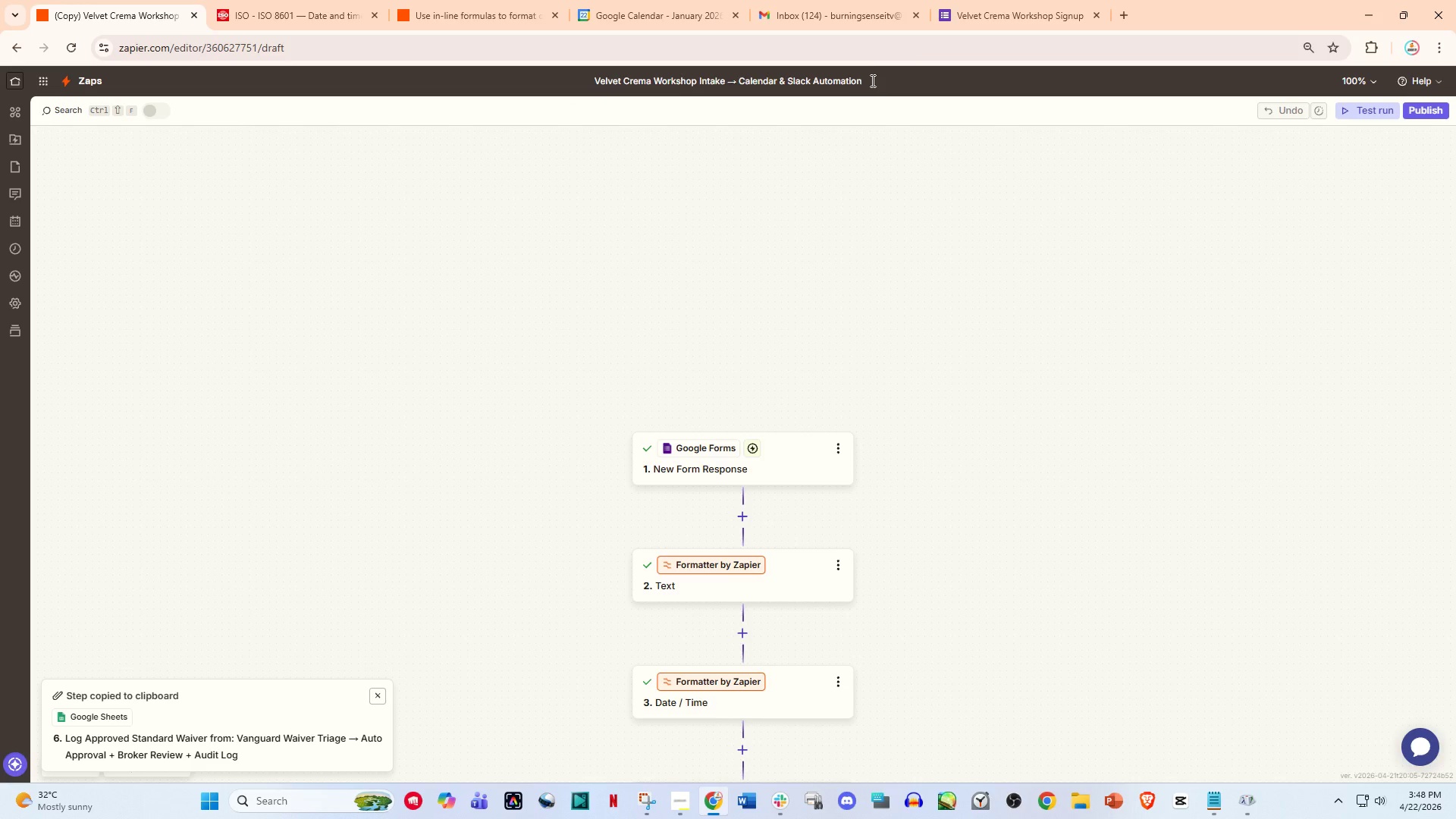 
type( v2)
 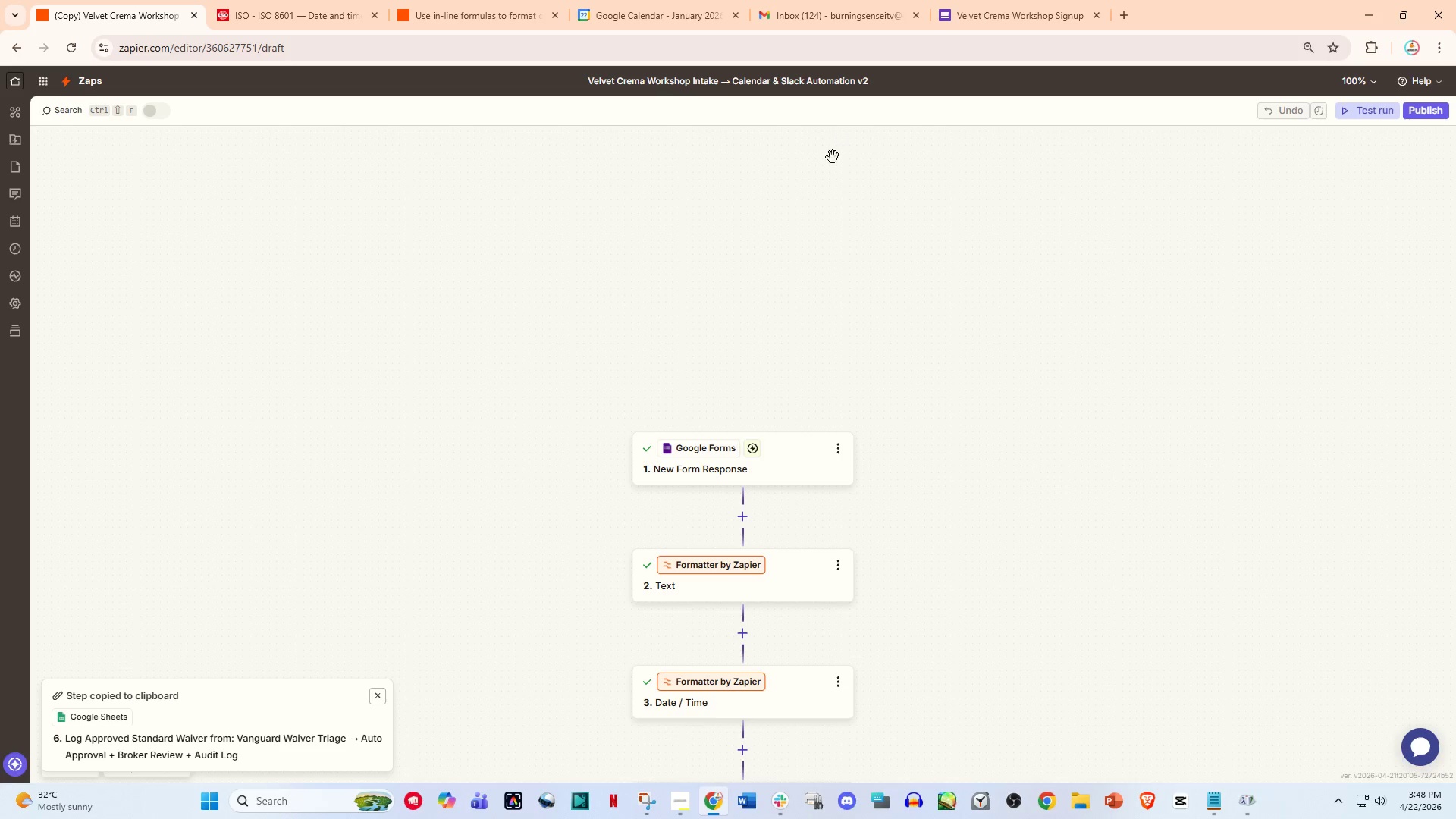 
left_click([833, 171])
 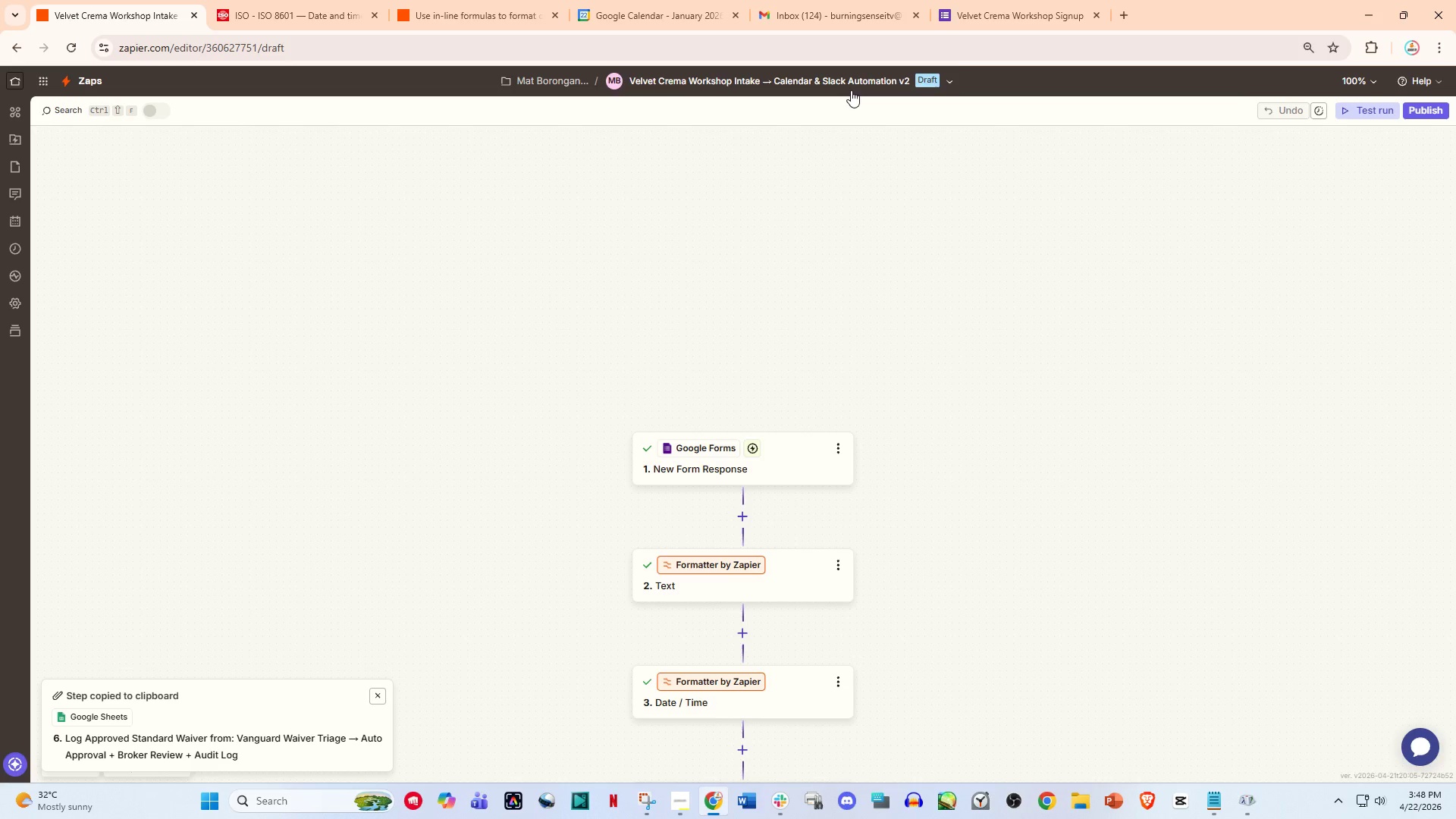 
left_click([852, 86])
 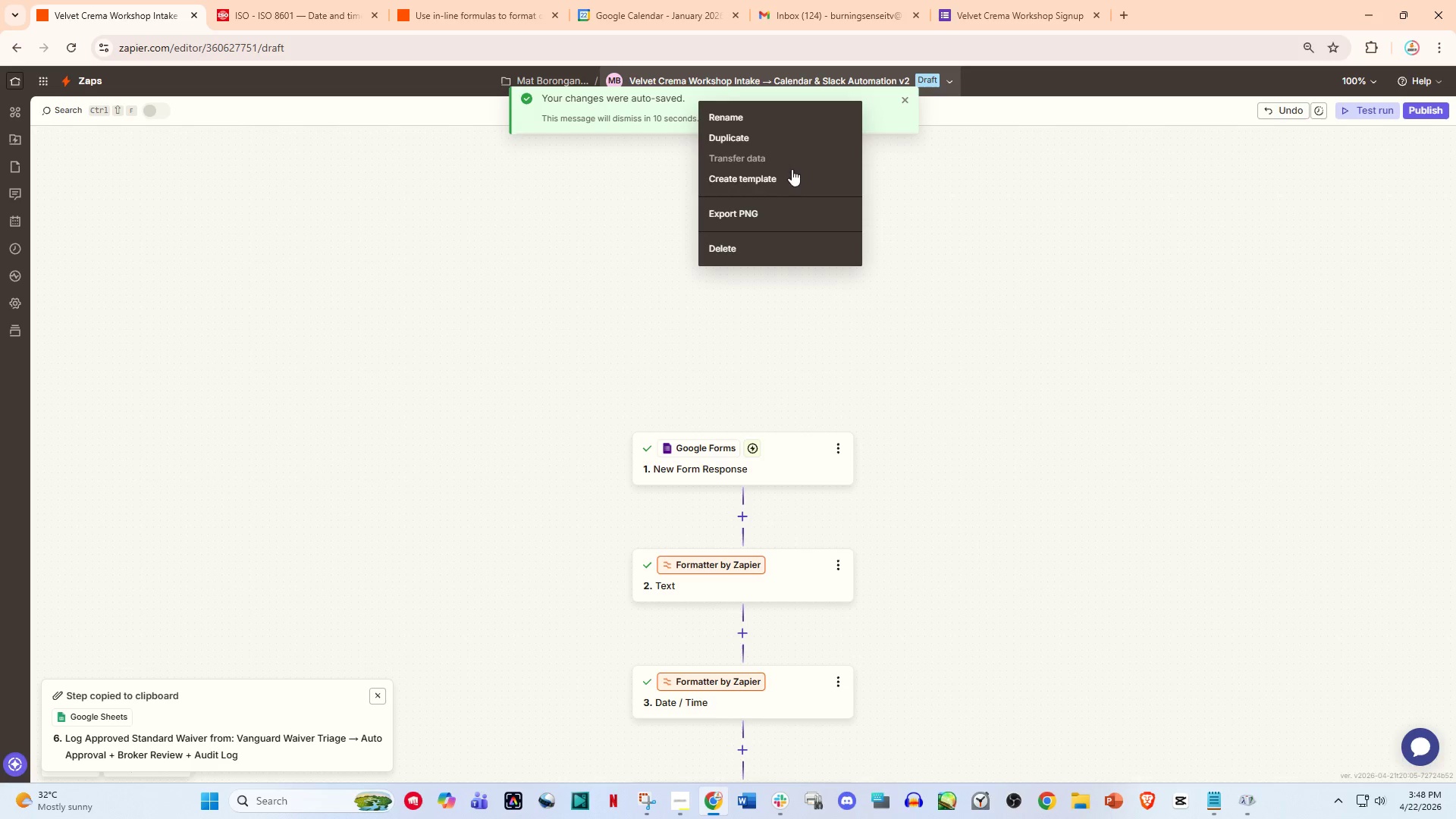 
left_click([782, 180])
 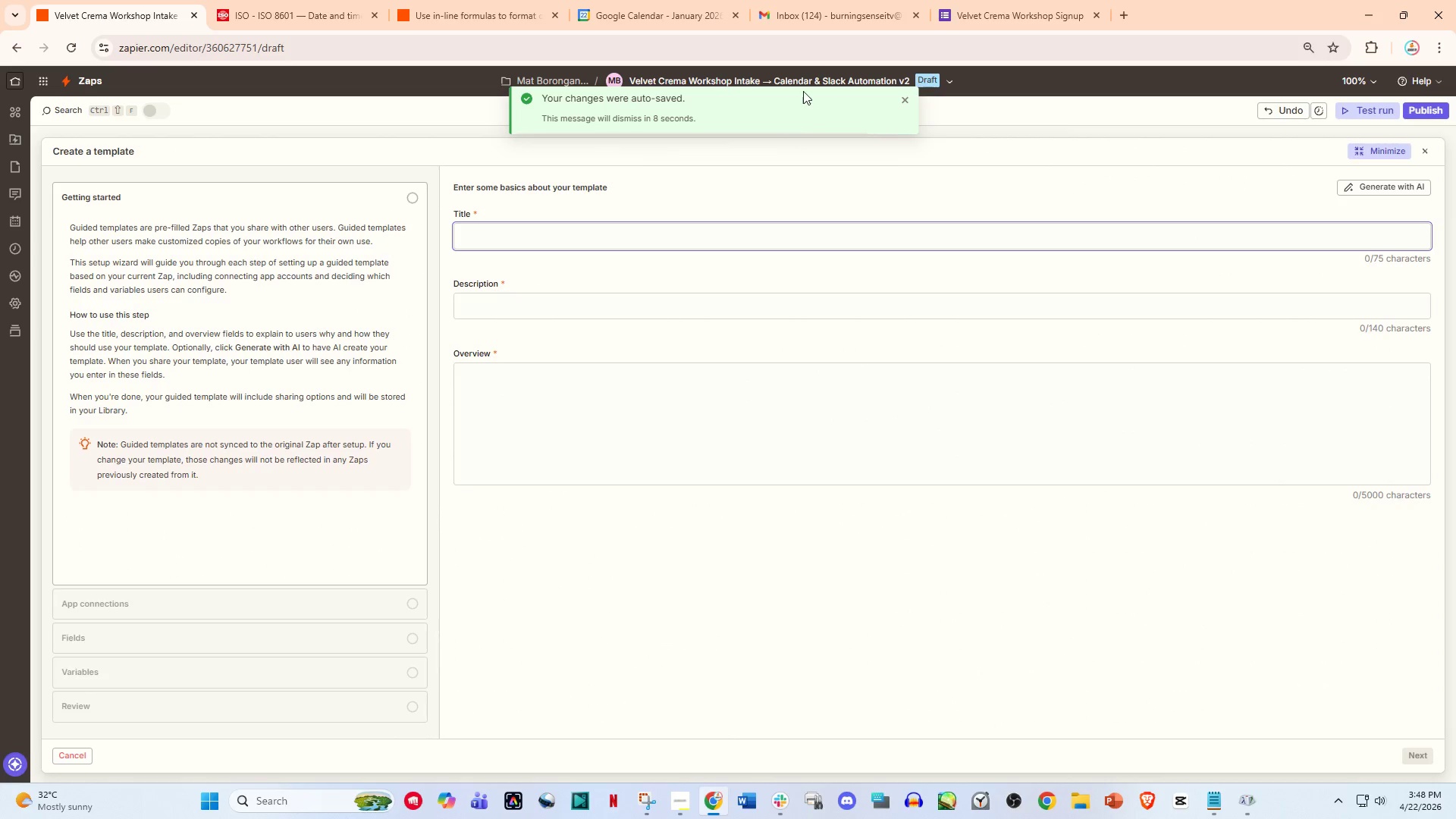 
double_click([805, 81])
 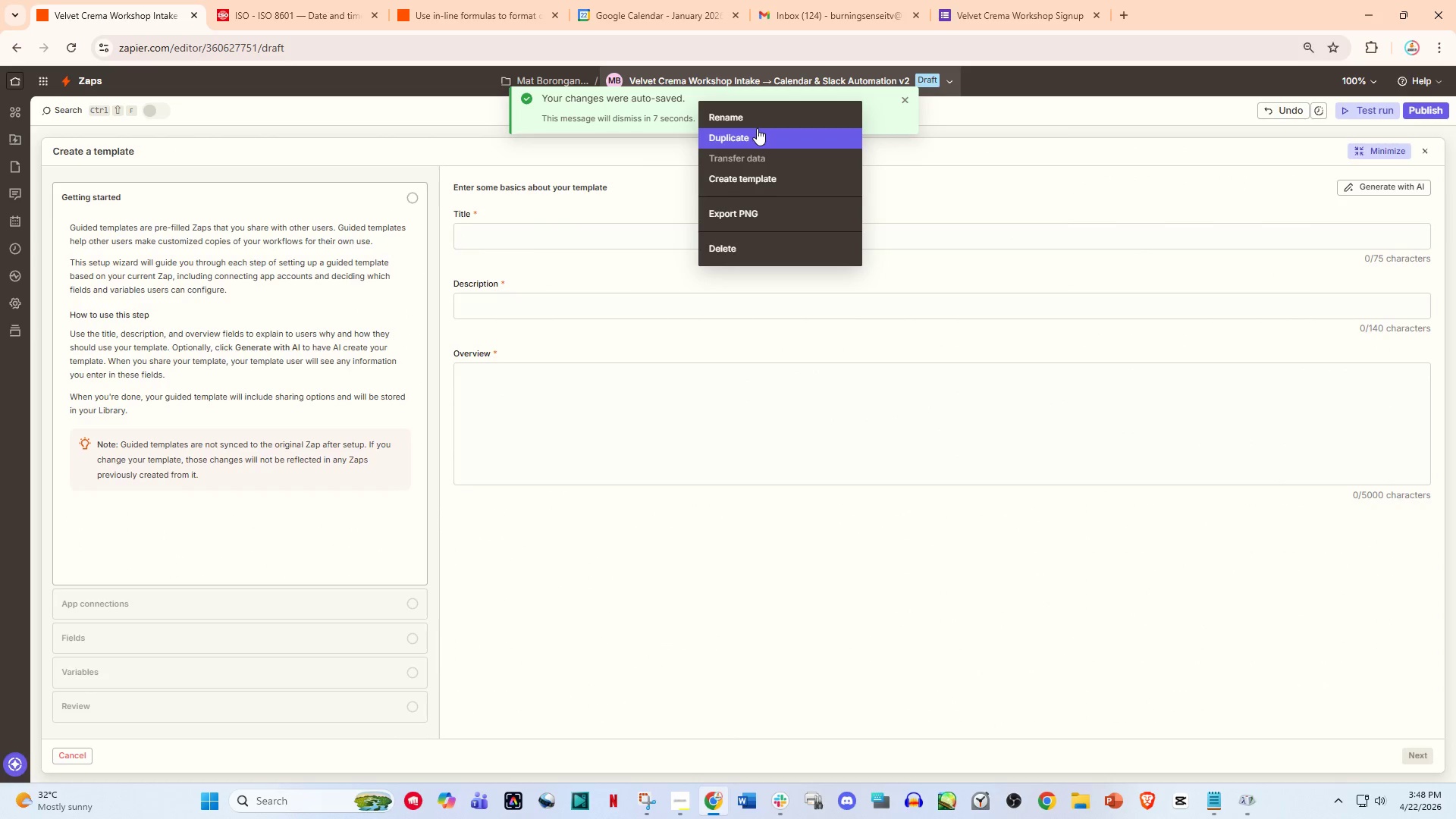 
left_click([752, 118])
 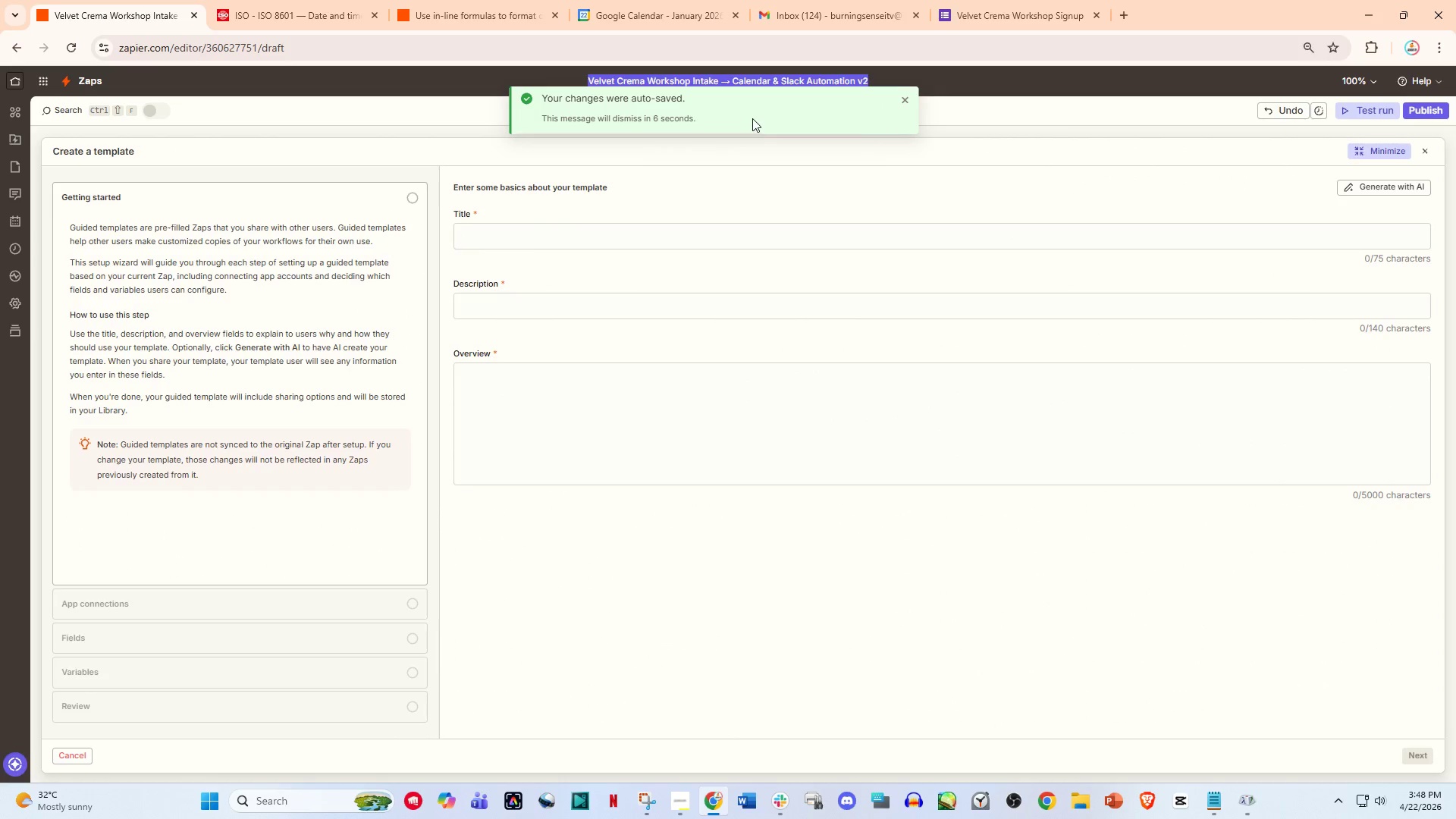 
key(Control+C)
 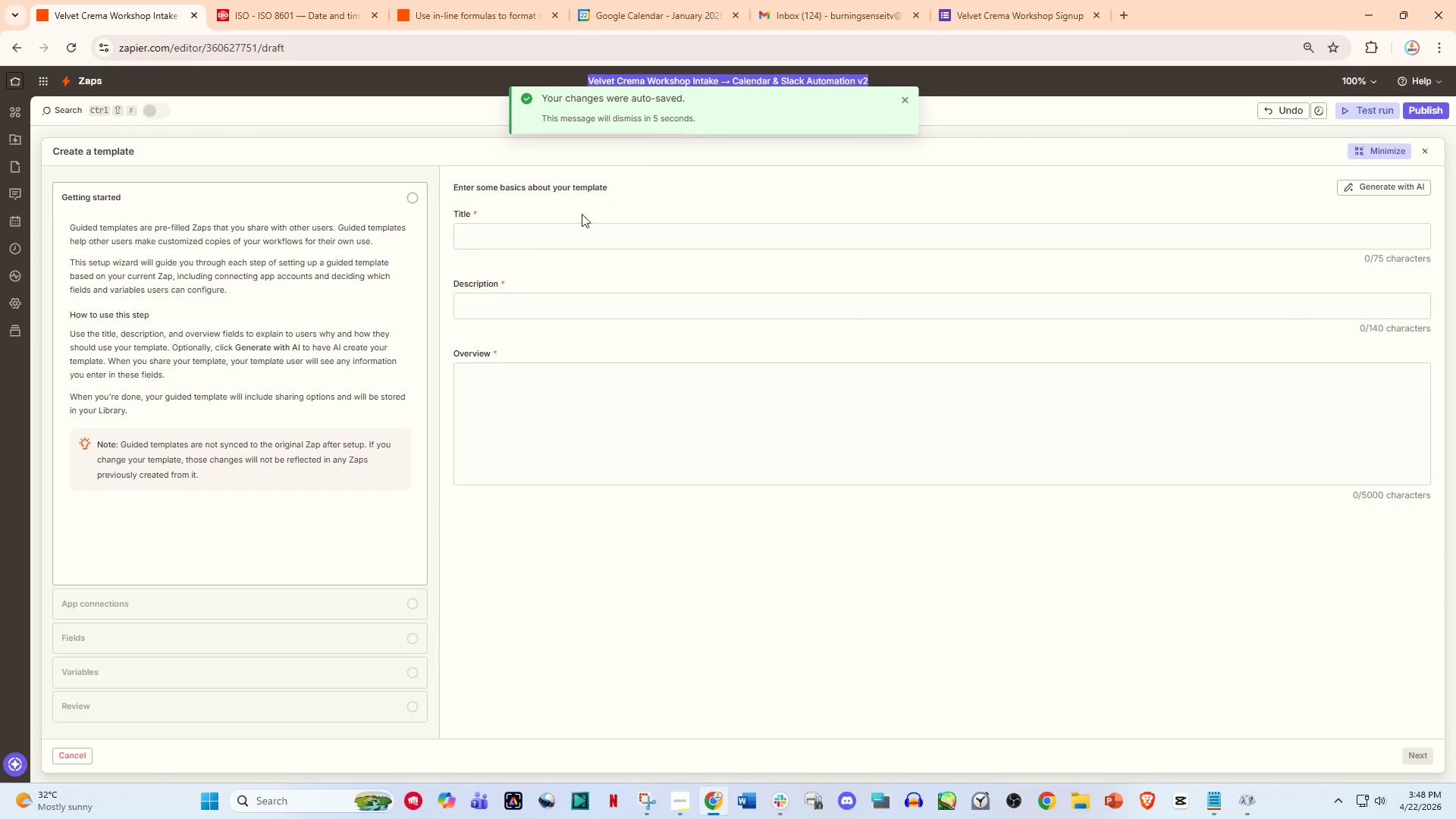 
left_click([571, 215])
 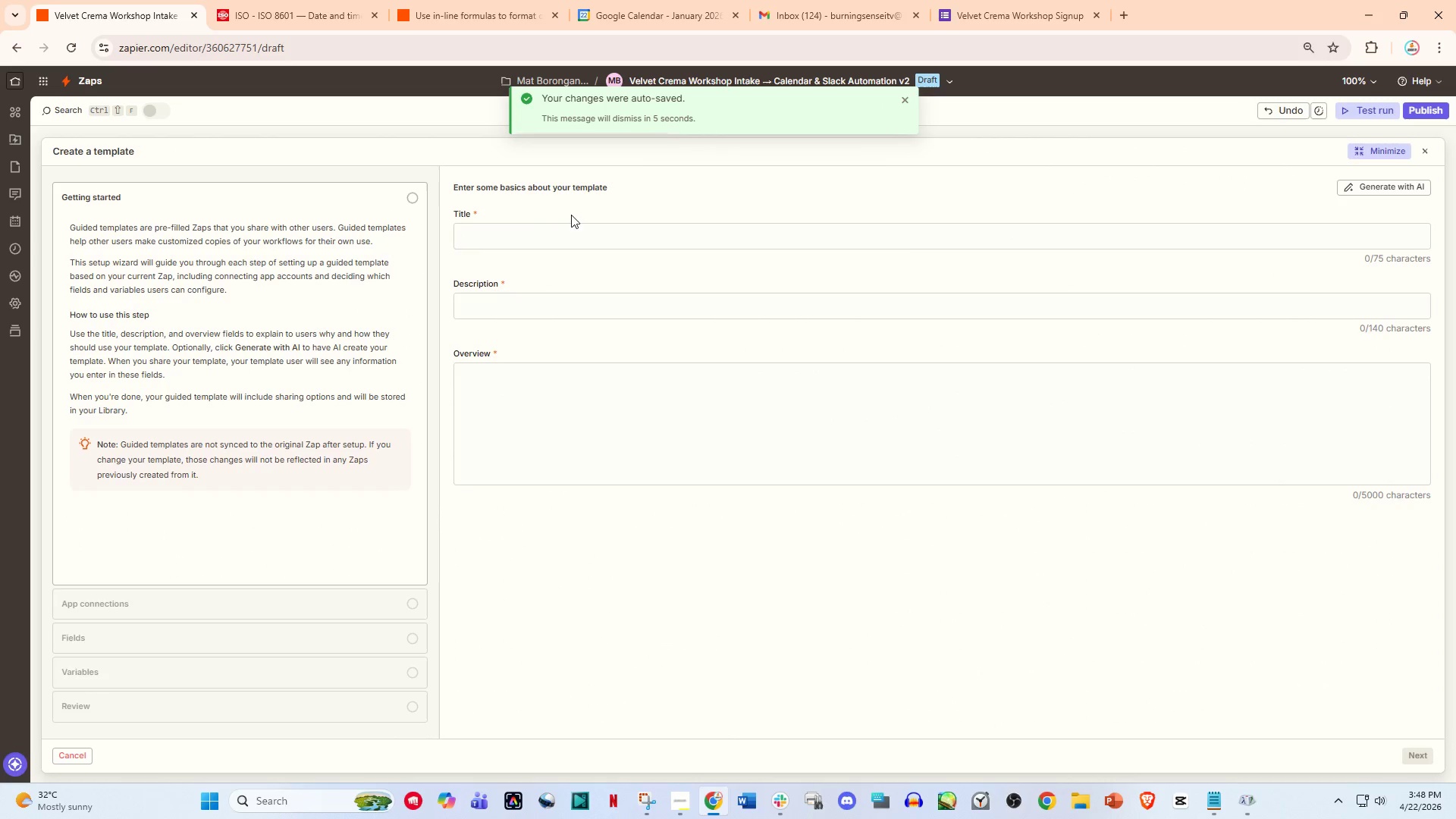 
double_click([553, 234])
 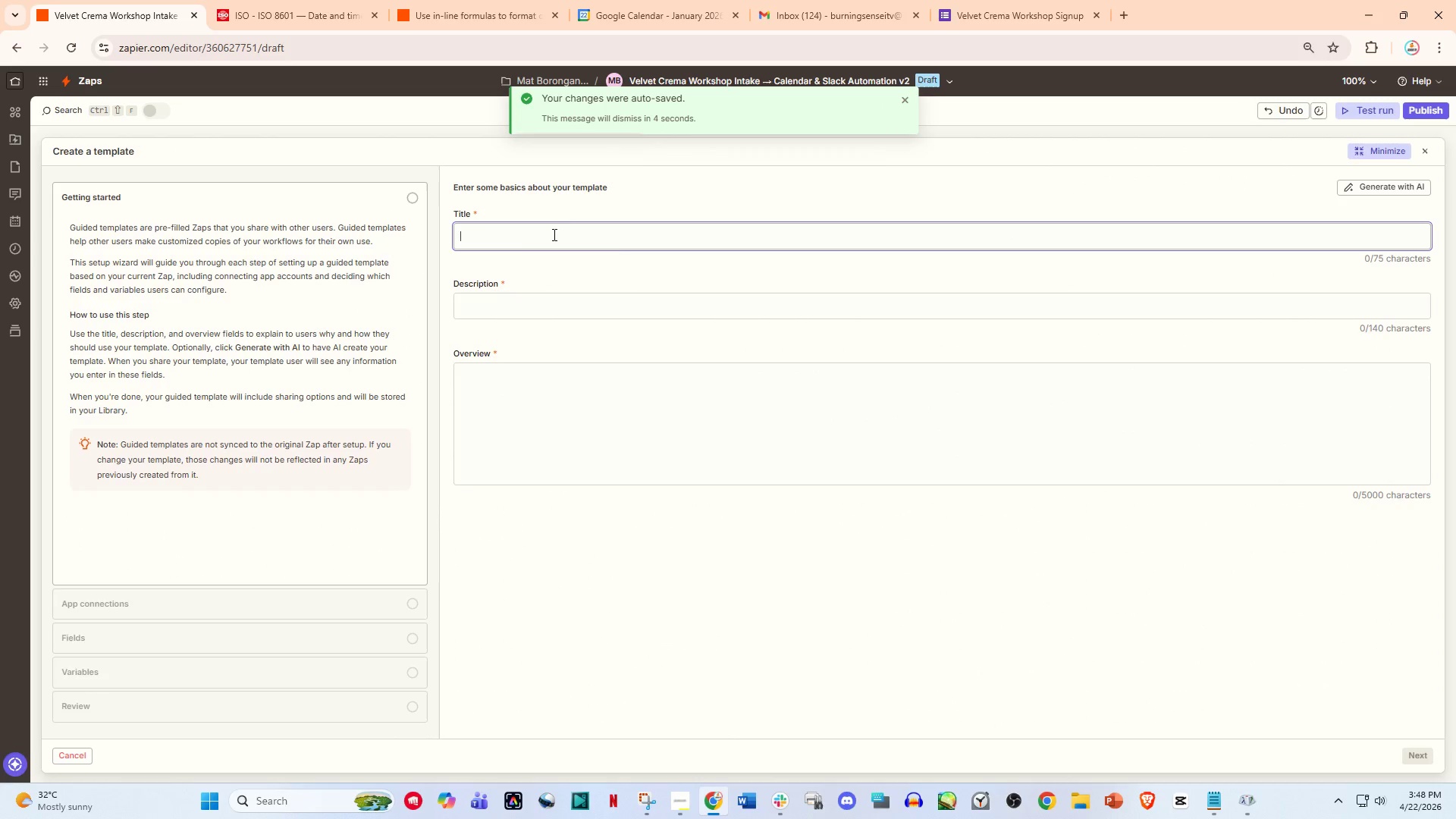 
key(Control+V)
 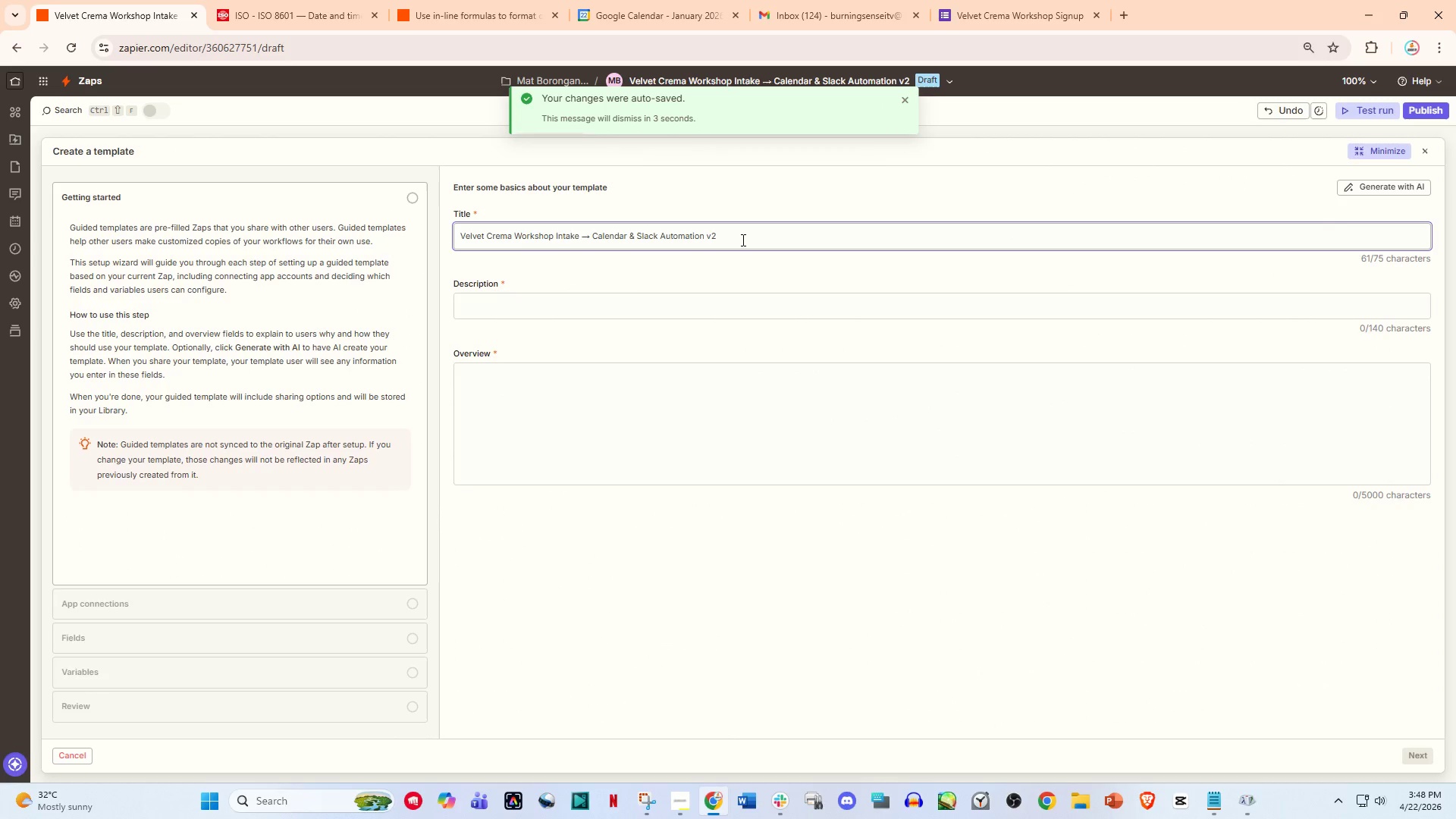 
key(Backspace)
 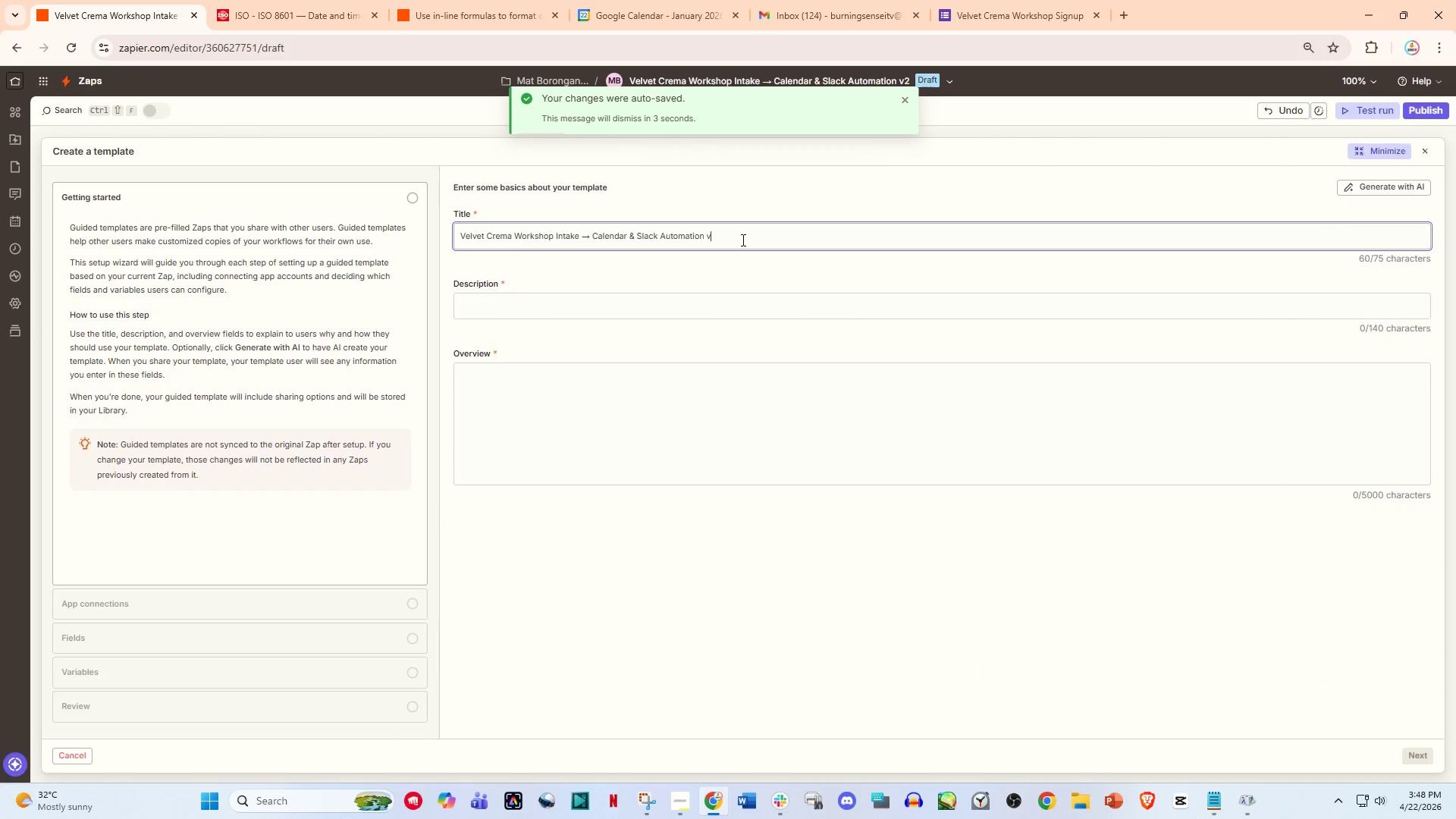 
key(Backspace)
 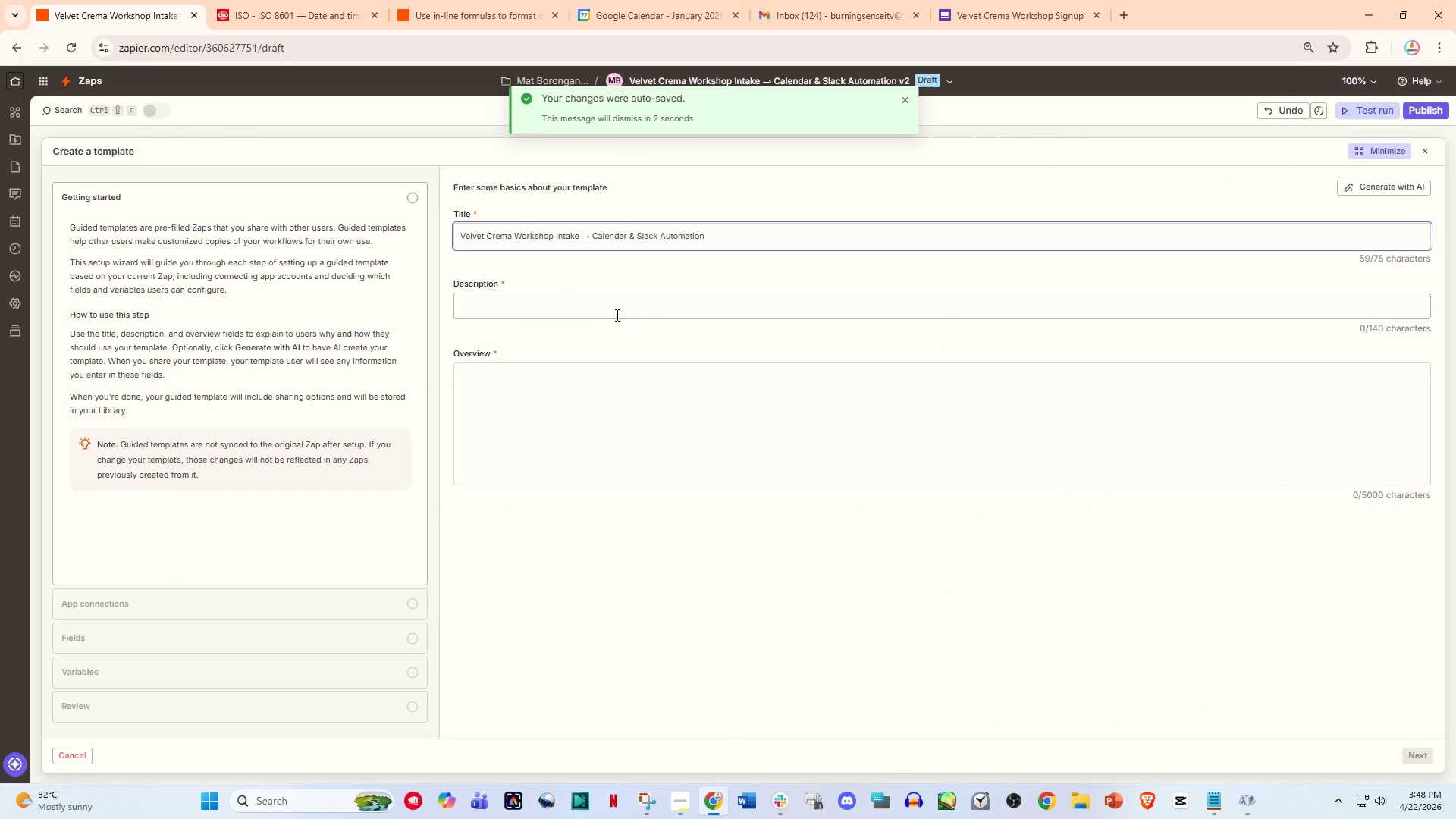 
left_click([585, 305])
 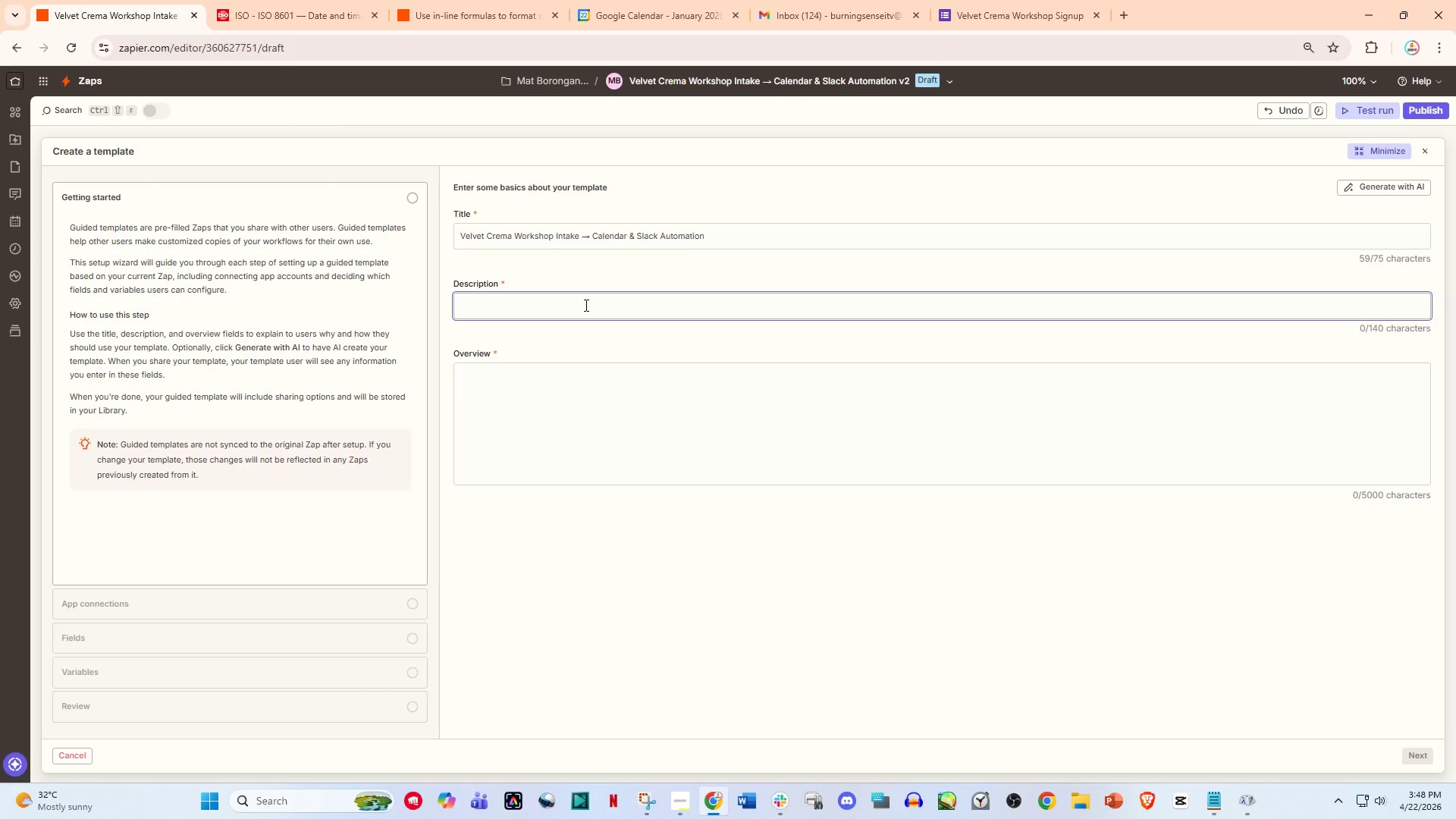 
wait(5.47)
 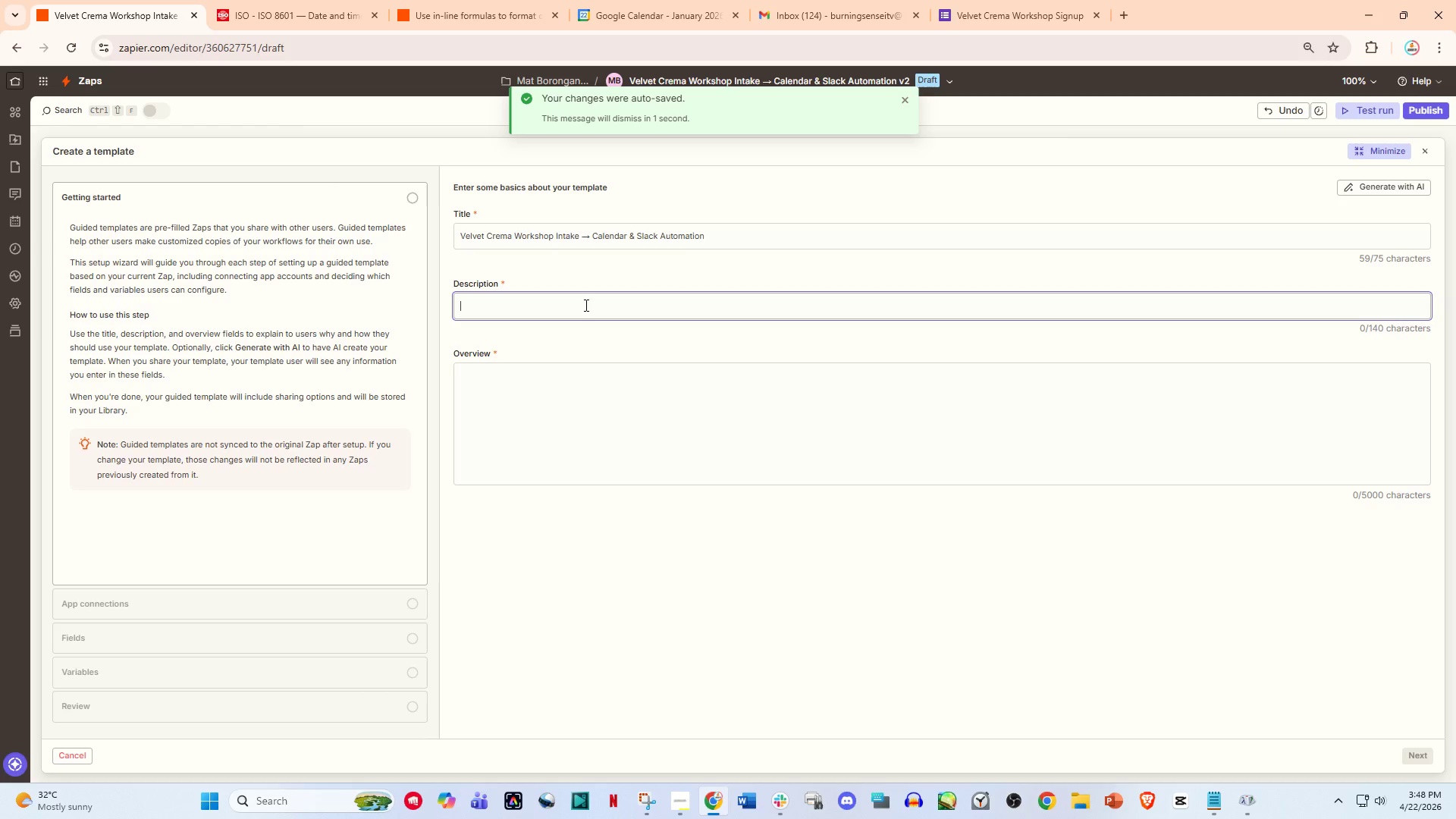 
type(Captures responses,)
key(Backspace)
key(Backspace)
key(Backspace)
key(Backspace)
type(form responses, formats knowledge leb)
key(Backspace)
type(ve;)
key(Backspace)
type(l, creates calendar events, and alerts the roaster team with )
 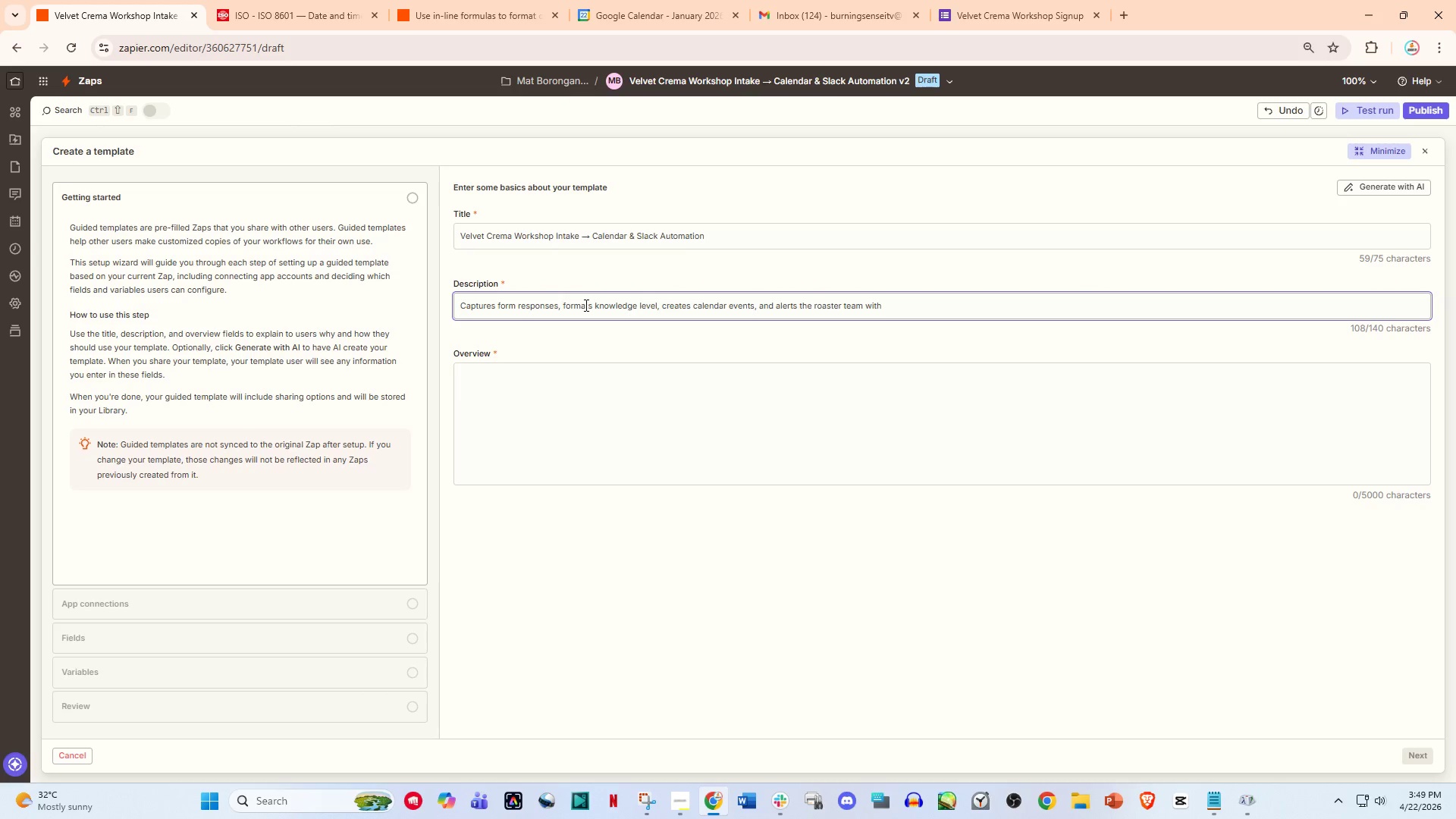 
wait(8.41)
 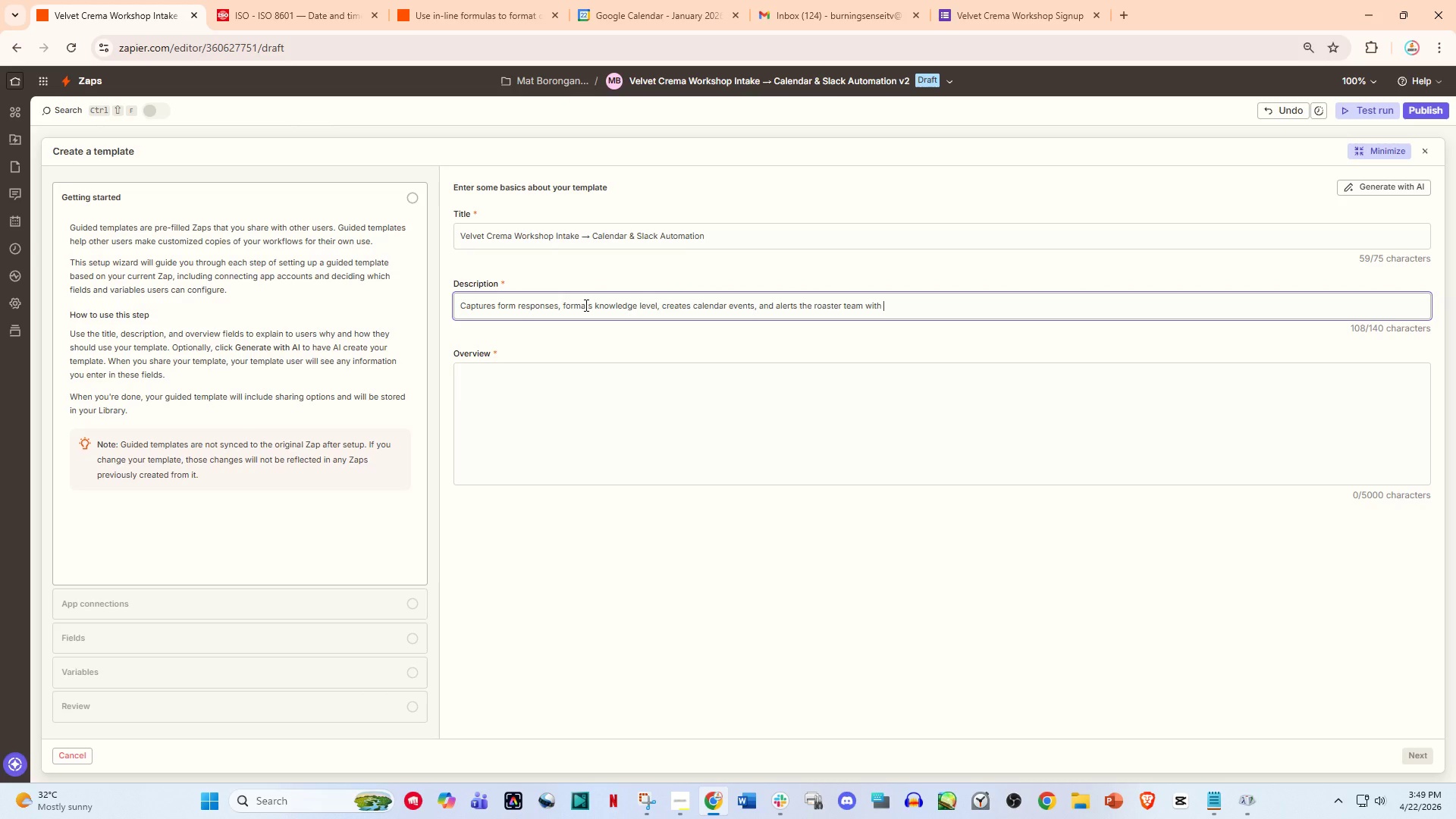 
type(key attendee deat)
key(Backspace)
type(t)
key(Backspace)
key(Backspace)
type(tails)
 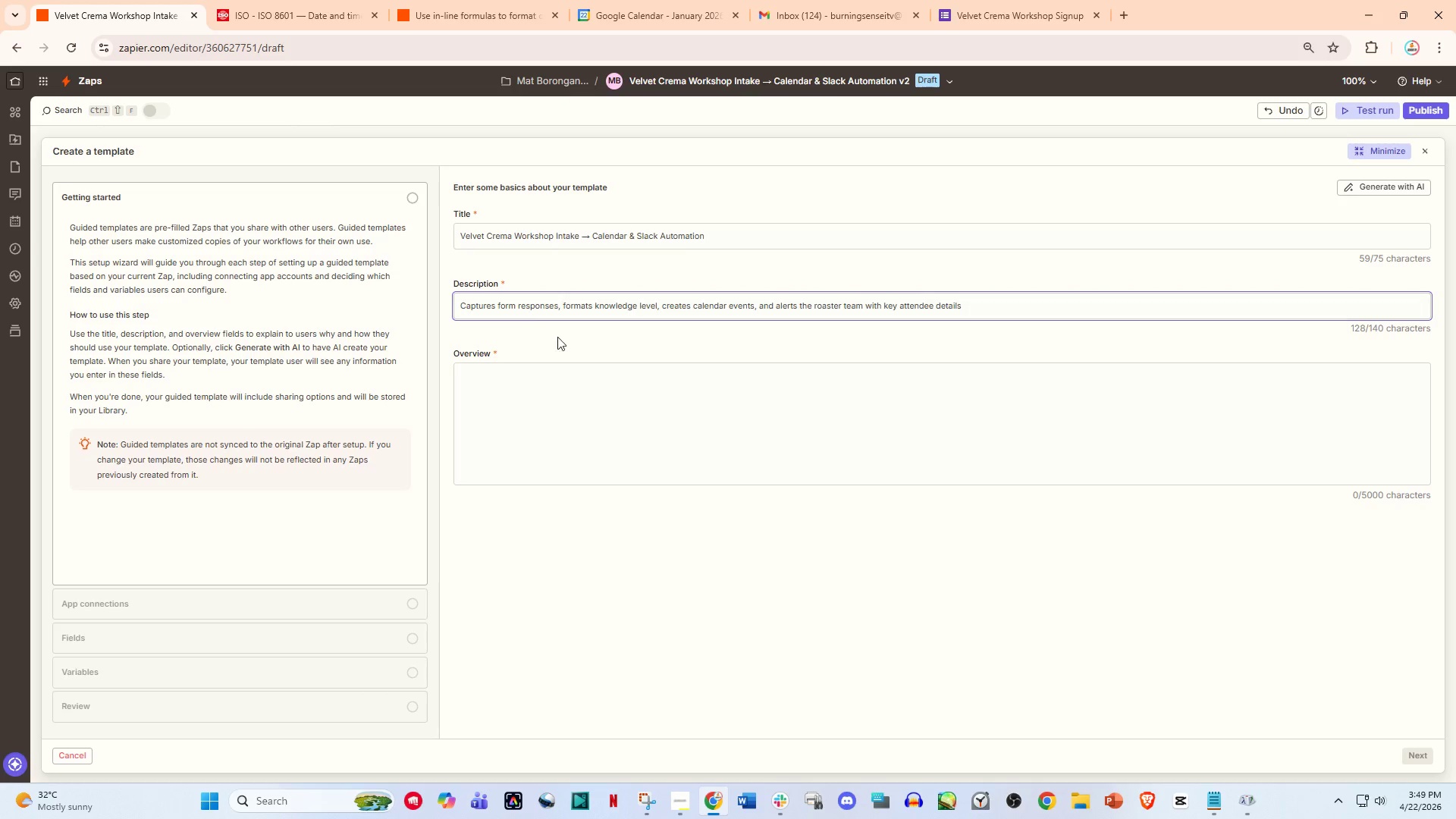 
left_click([536, 383])
 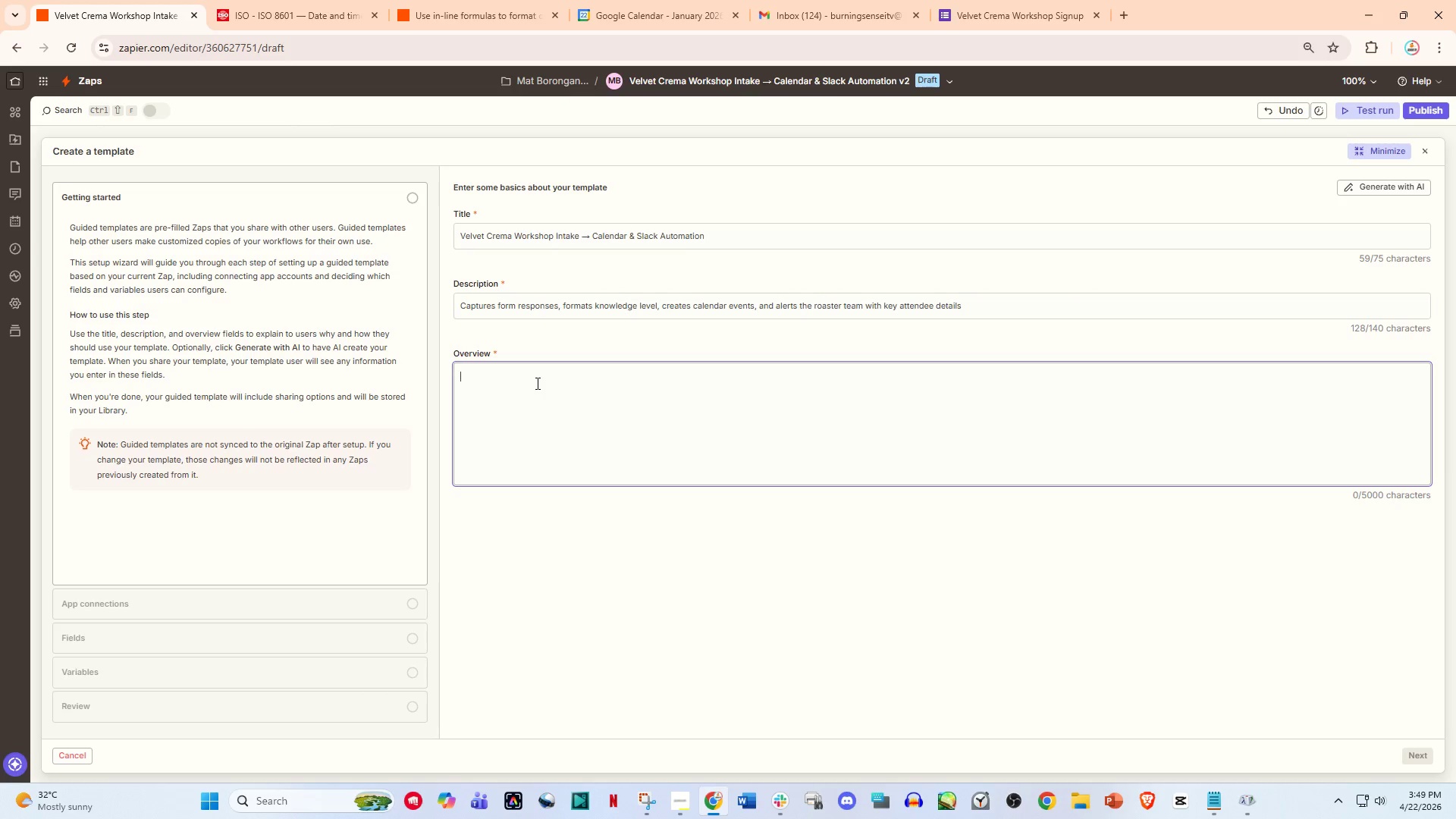 
type(Autonma)
key(Backspace)
key(Backspace)
type(ates workshop signups into google)
key(Backspace)
key(Backspace)
key(Backspace)
key(Backspace)
key(Backspace)
key(Backspace)
type(O)
key(Backspace)
type(Google Calendart)
key(Backspace)
type( and Slack with formatted attendee details for real-time staff preparation)
 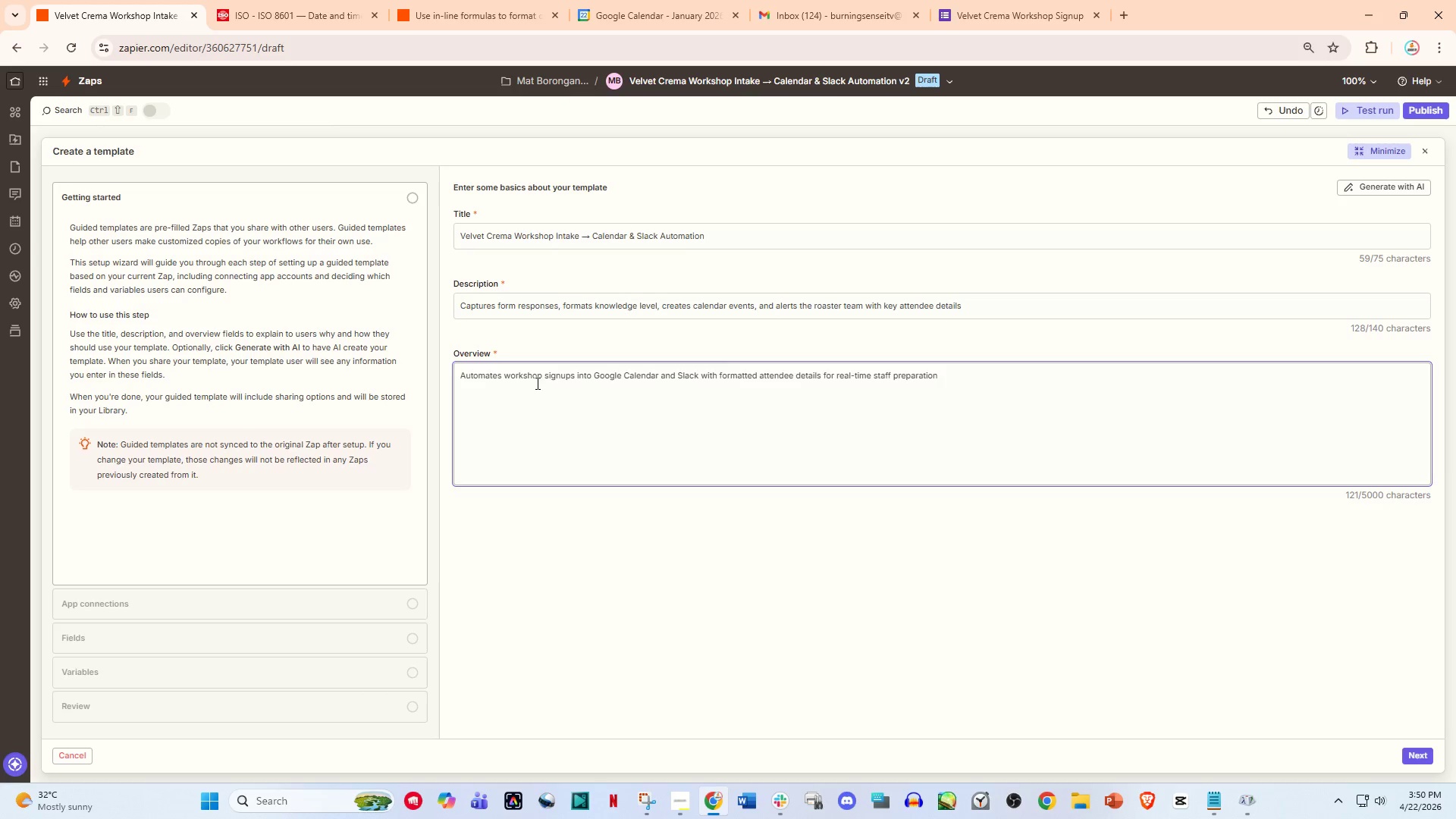 
left_click([1429, 762])
 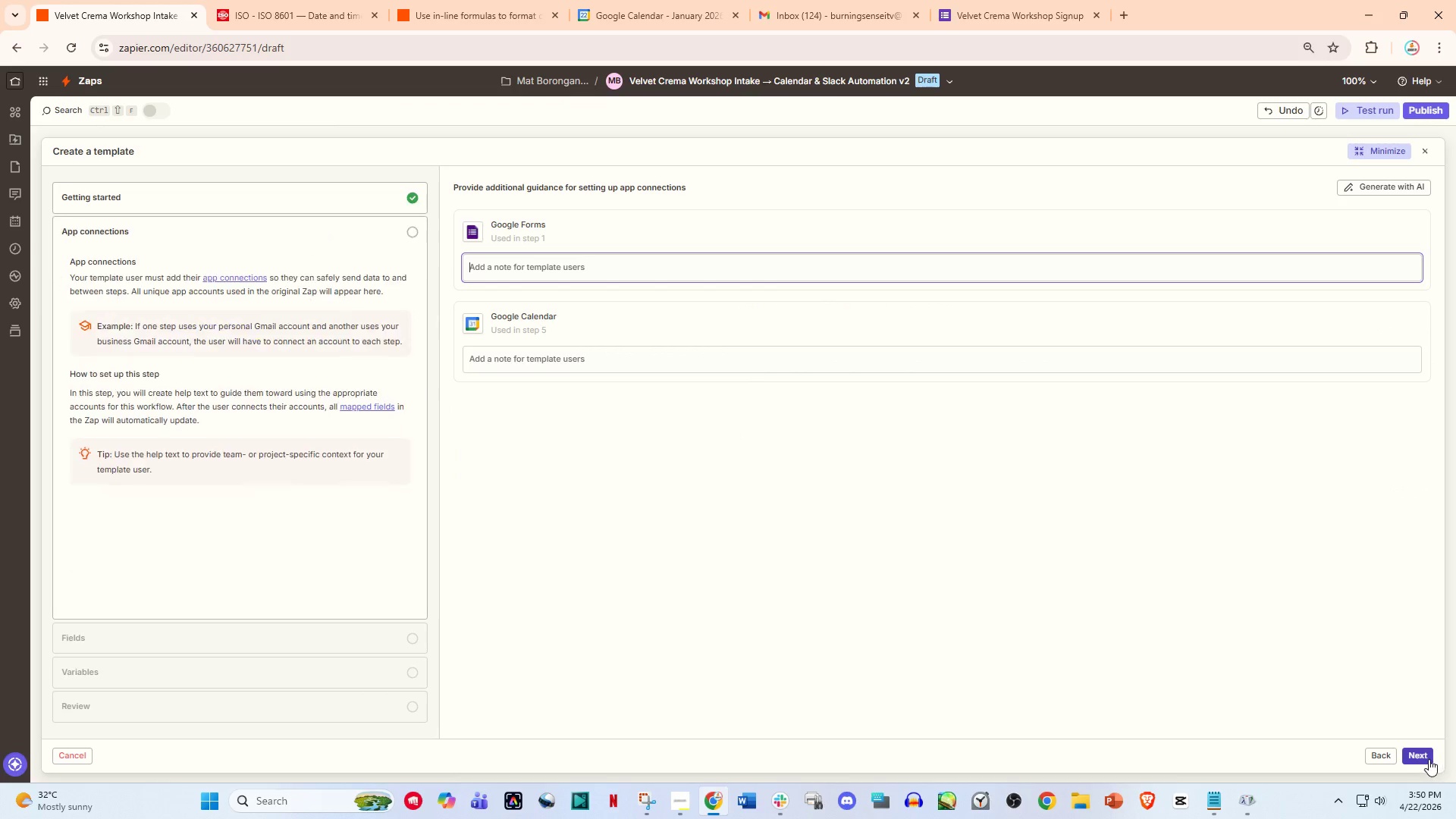 
left_click([1423, 755])
 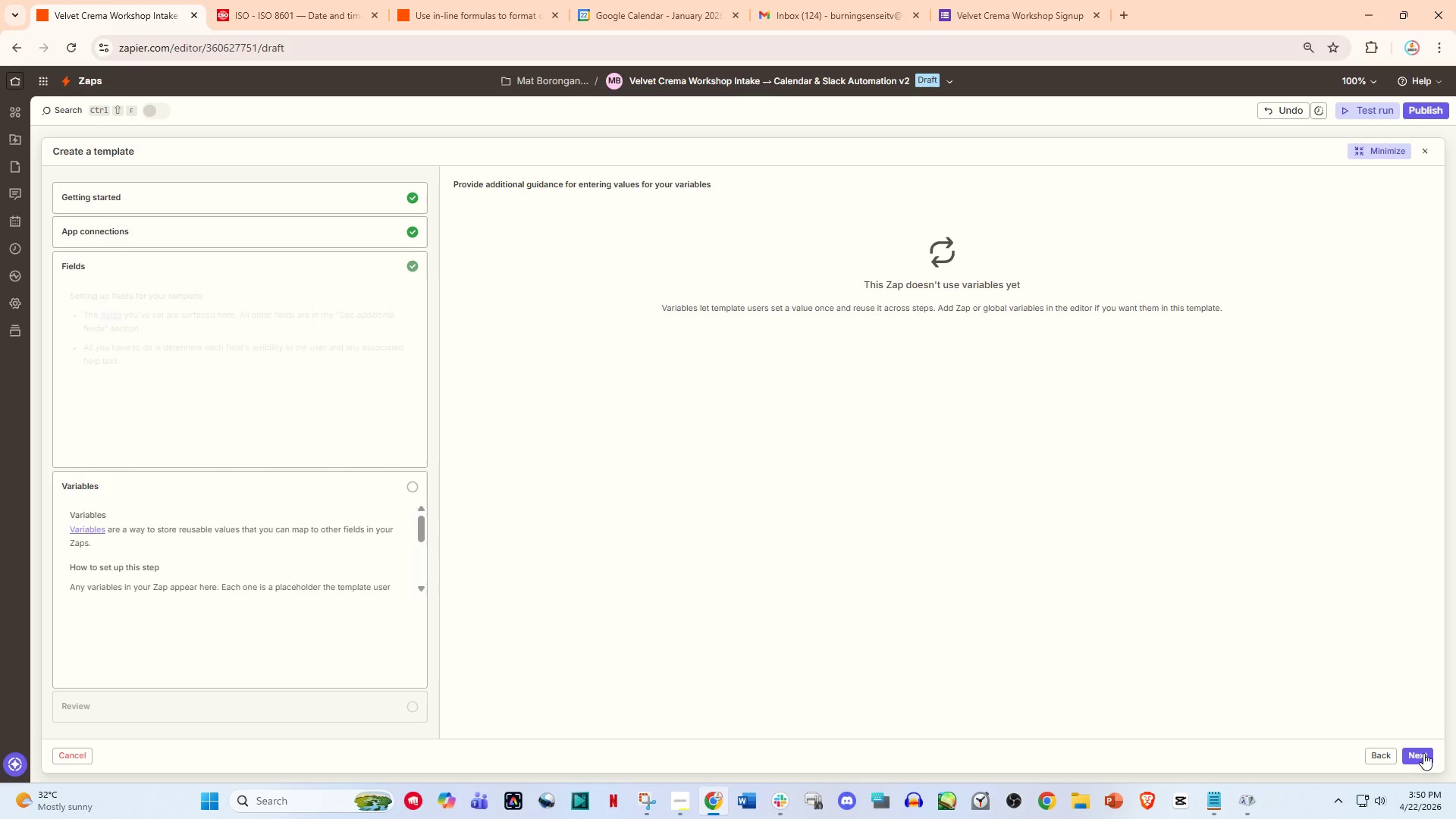 
left_click([1423, 753])
 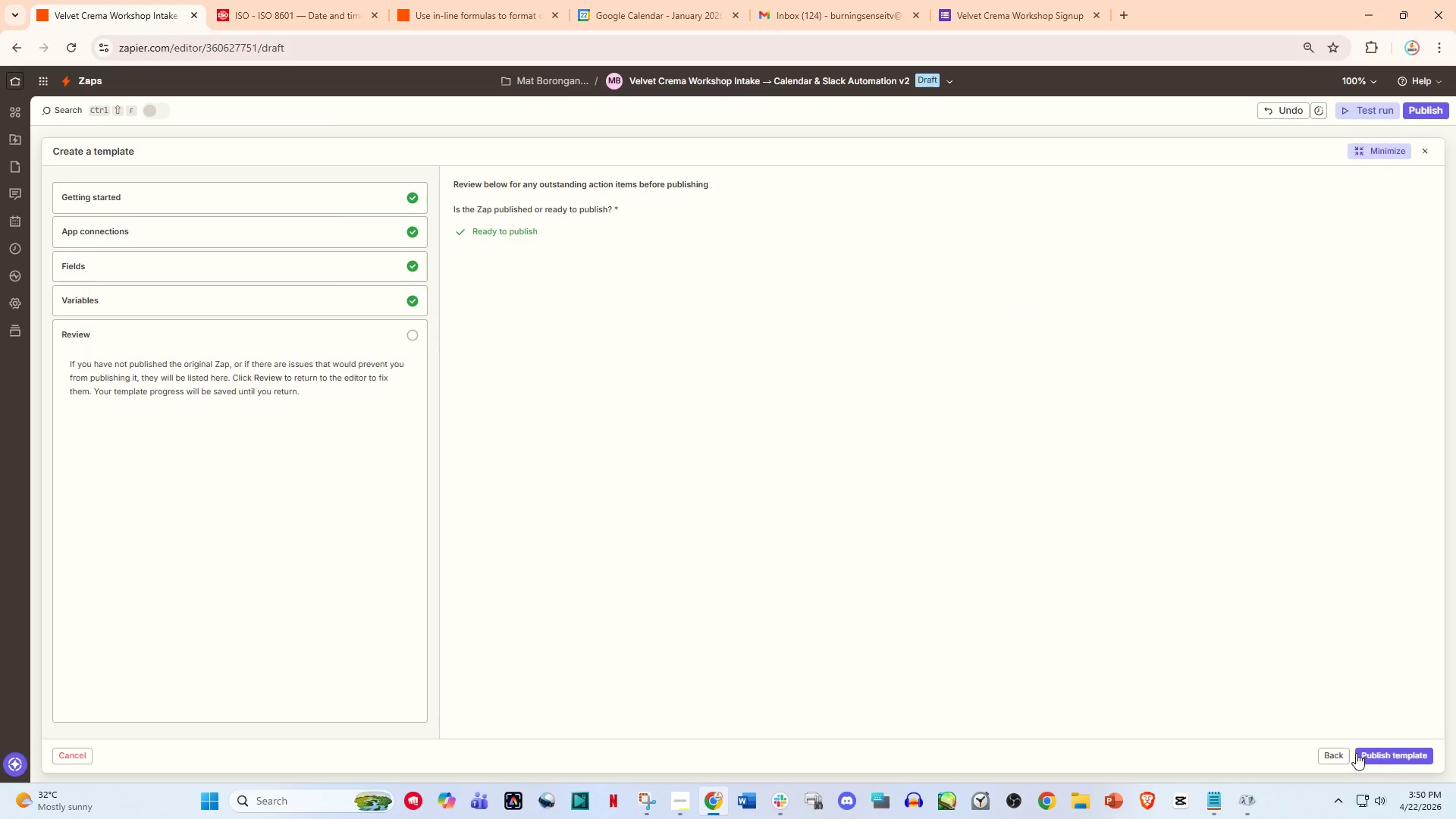 
left_click([1395, 751])
 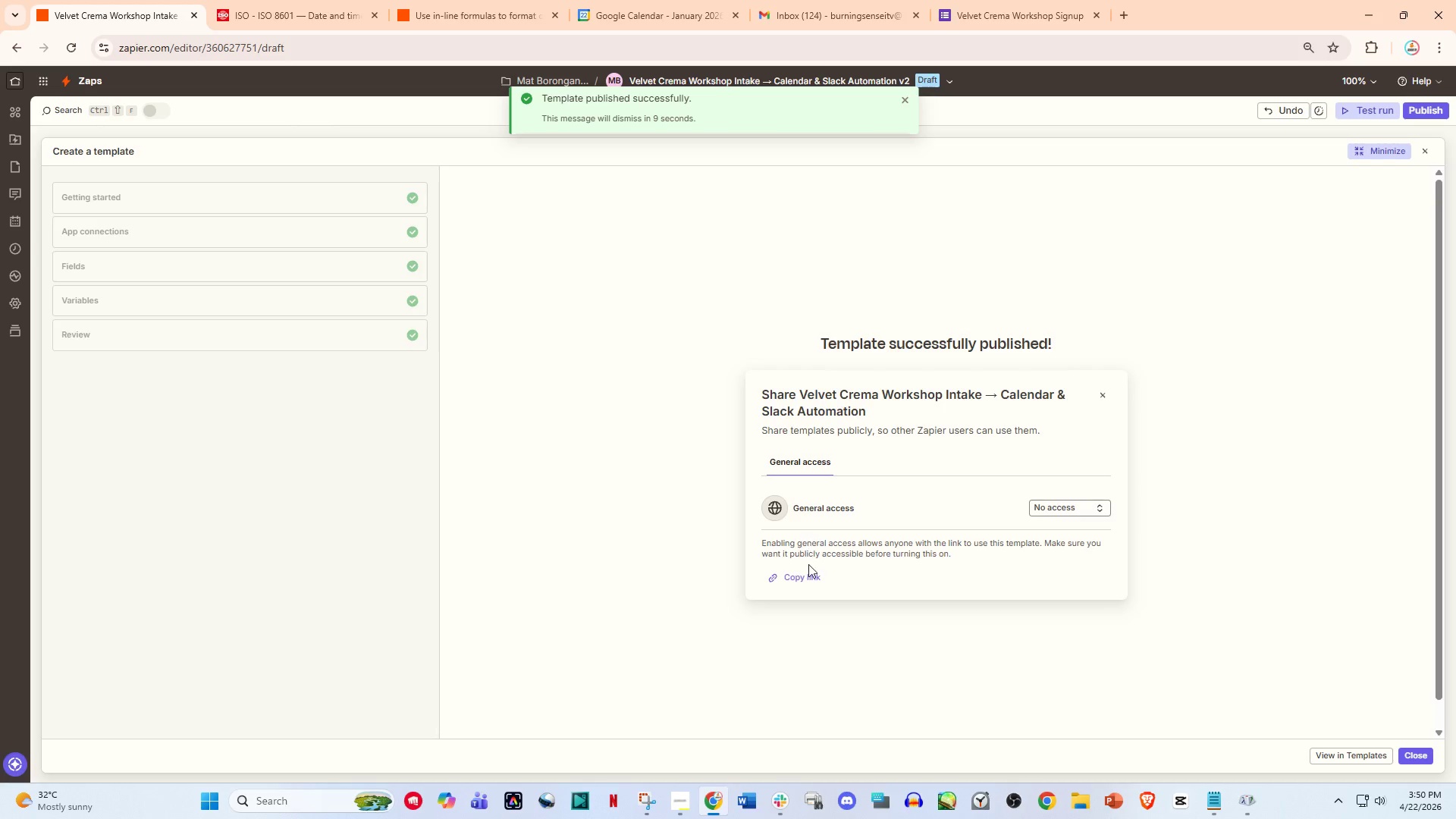 
left_click([1050, 508])
 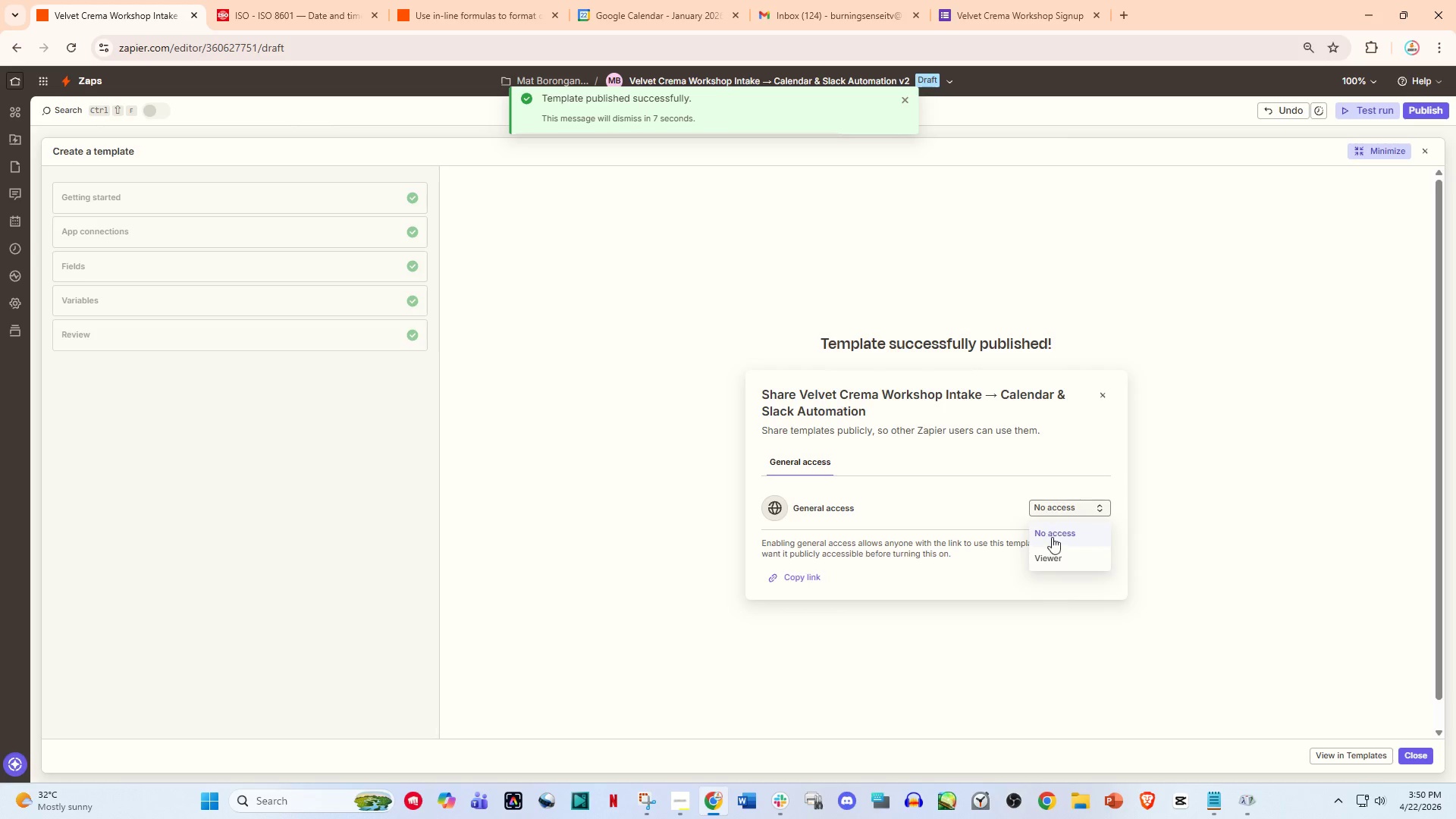 
left_click([1052, 560])
 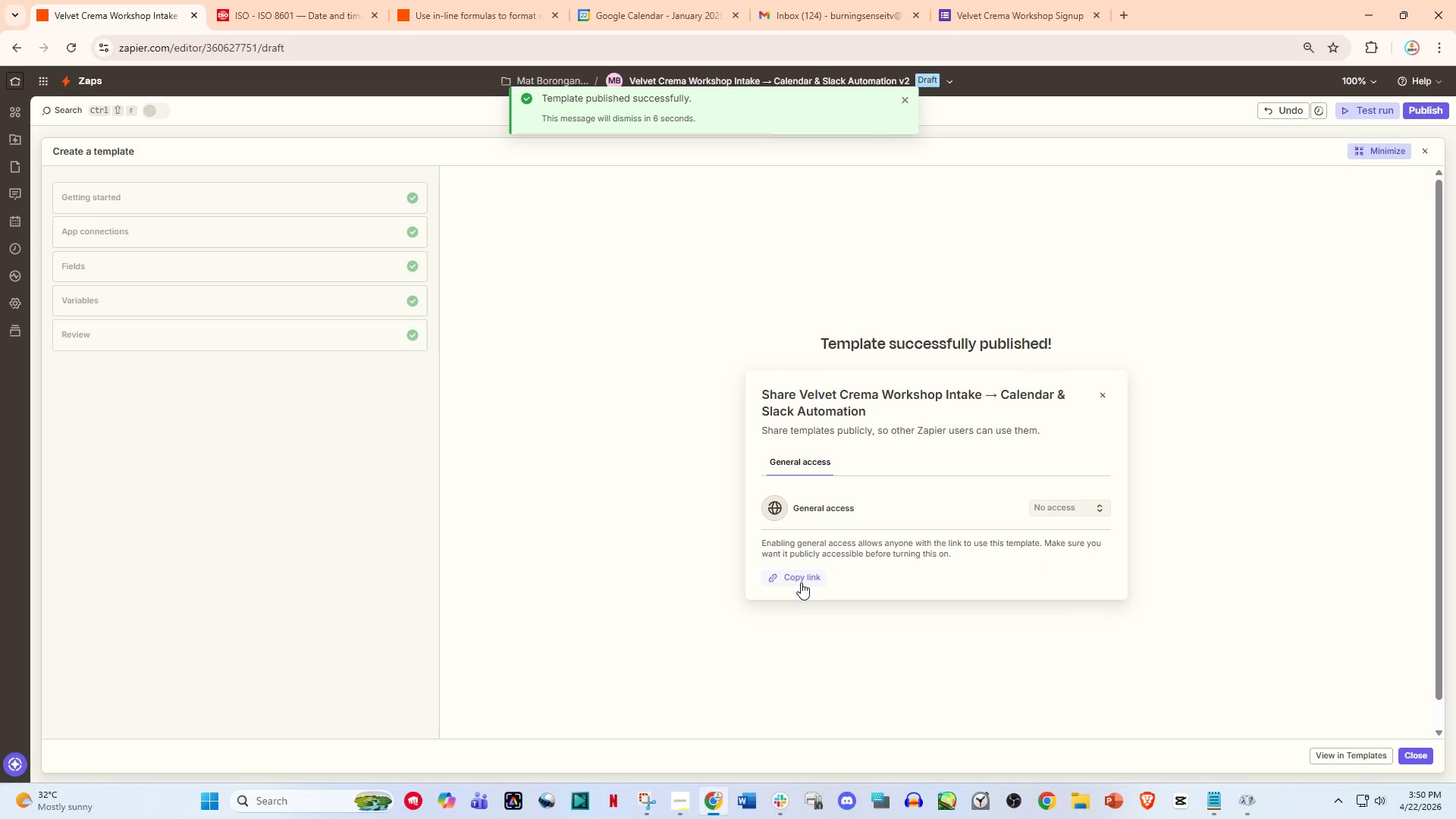 
left_click([801, 582])
 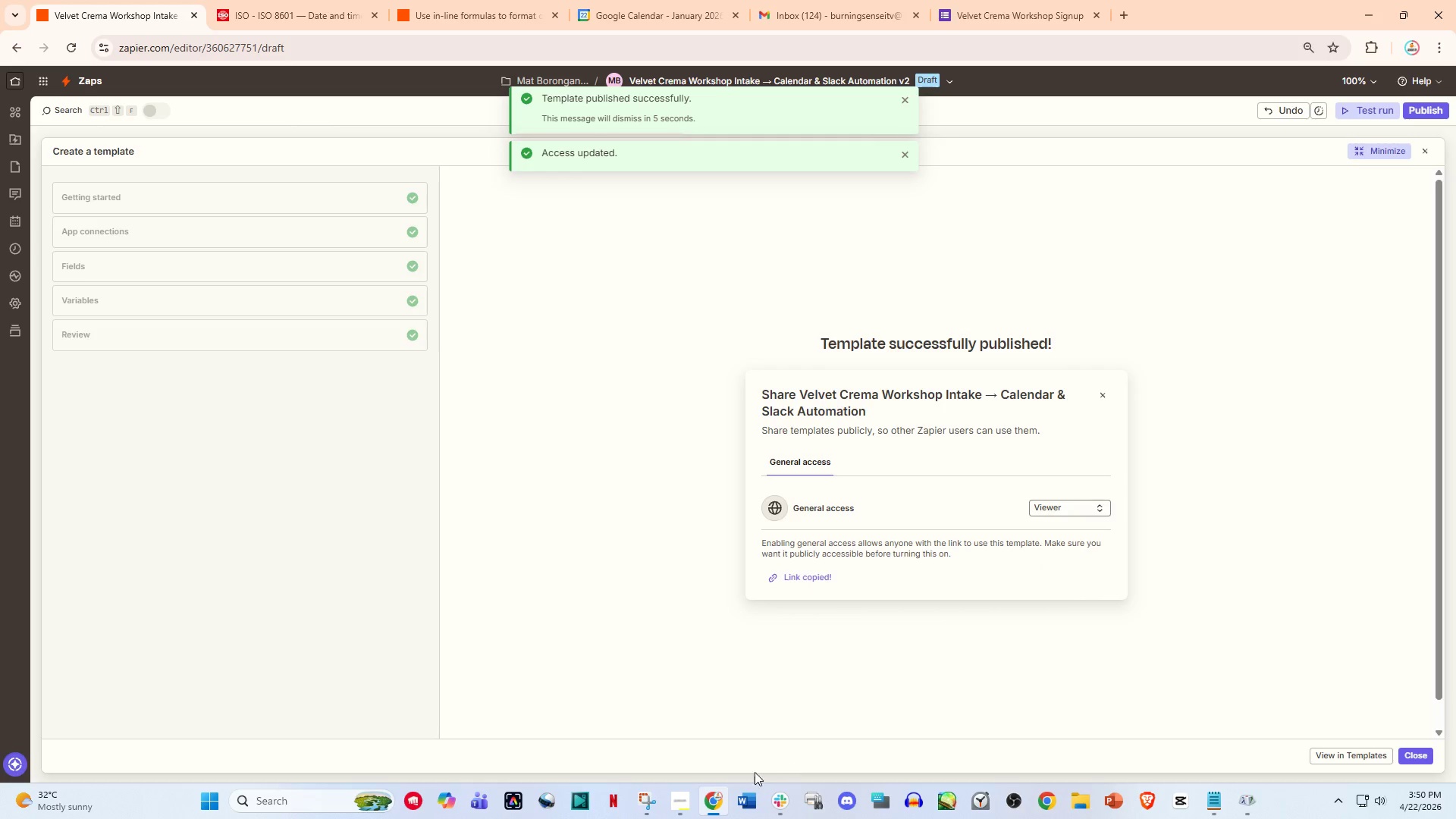 
left_click([742, 797])
 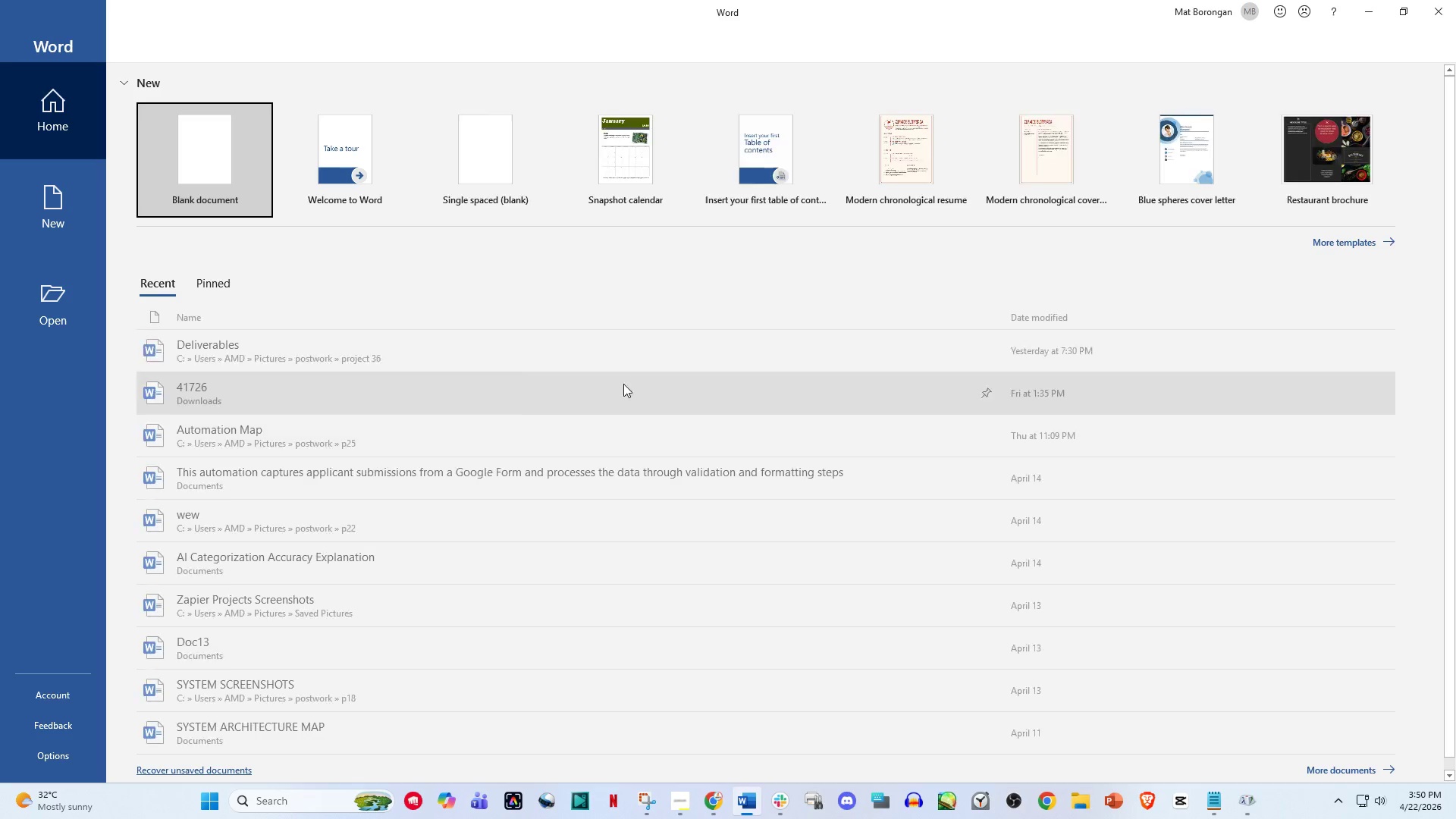 
left_click([168, 193])
 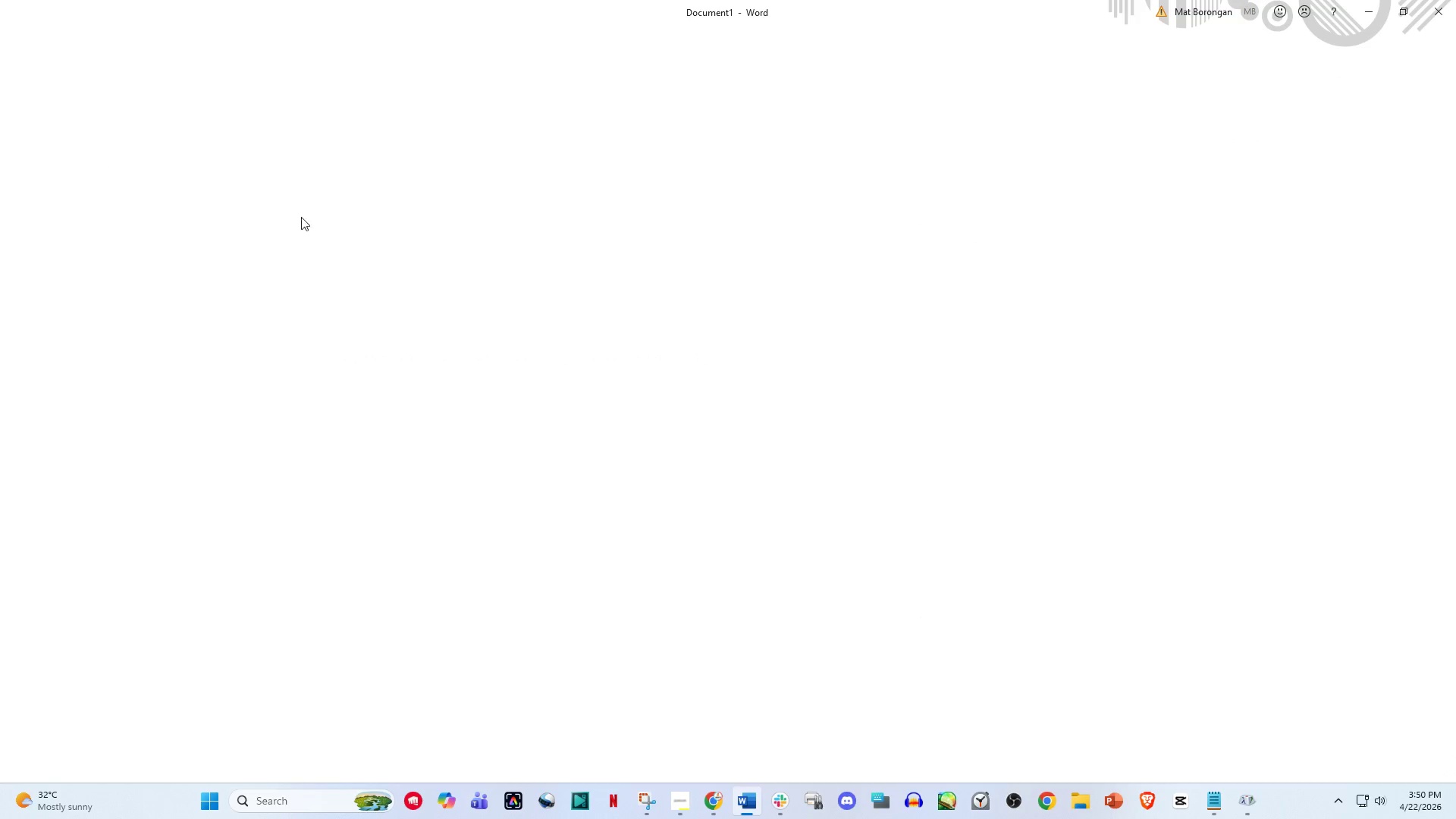 
key(Control+V)
 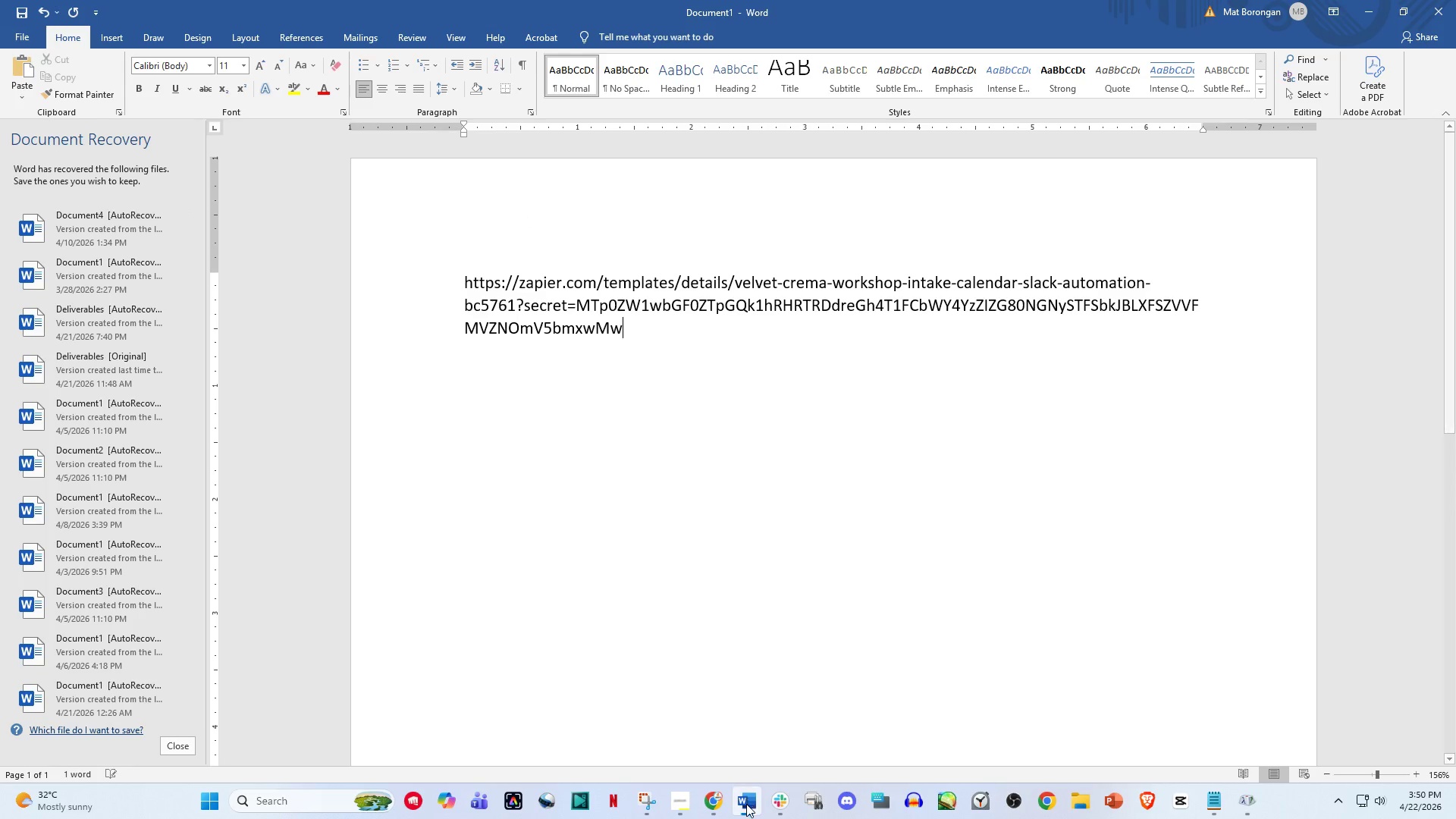 
left_click([676, 801])